 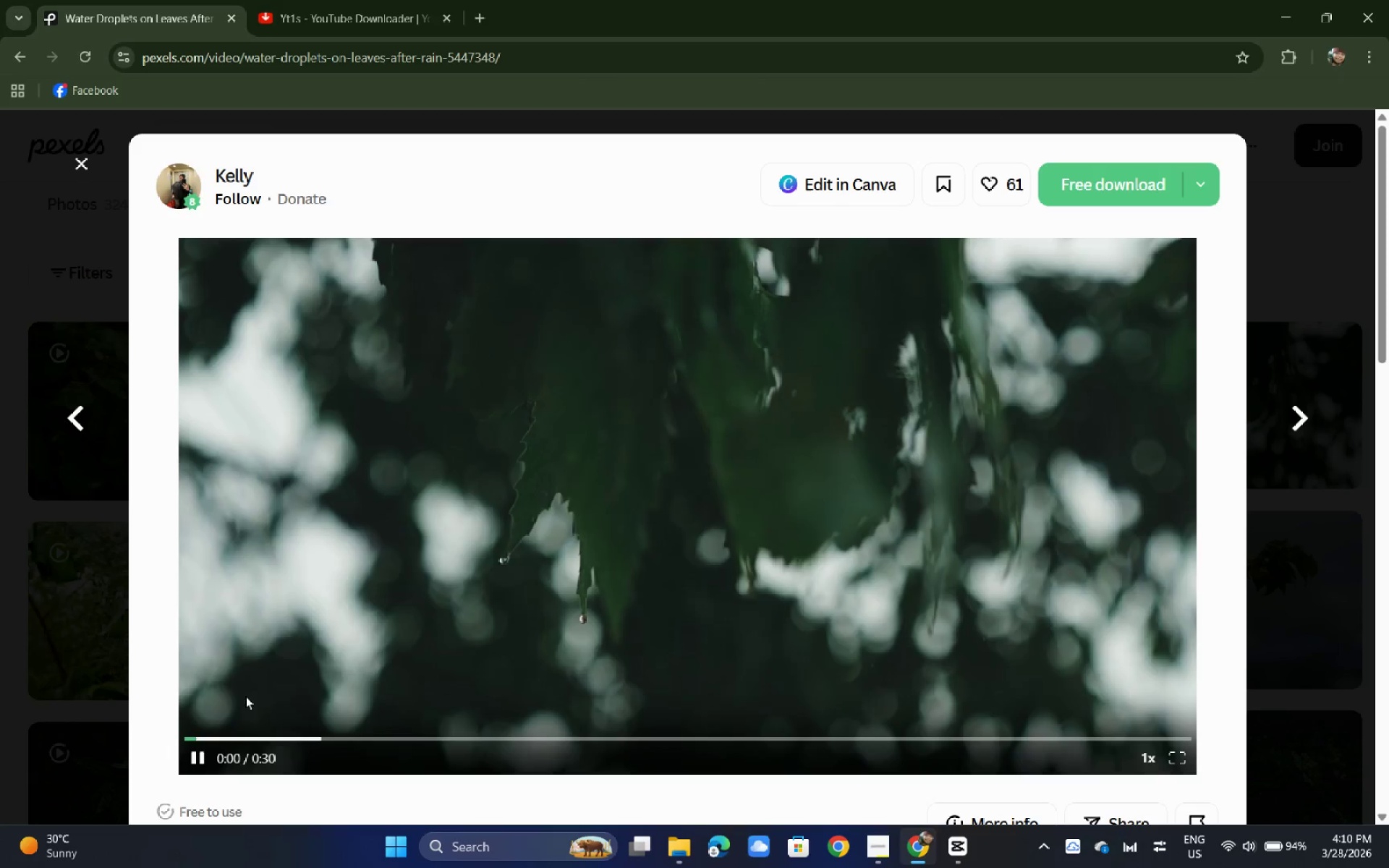 
left_click([420, 550])
 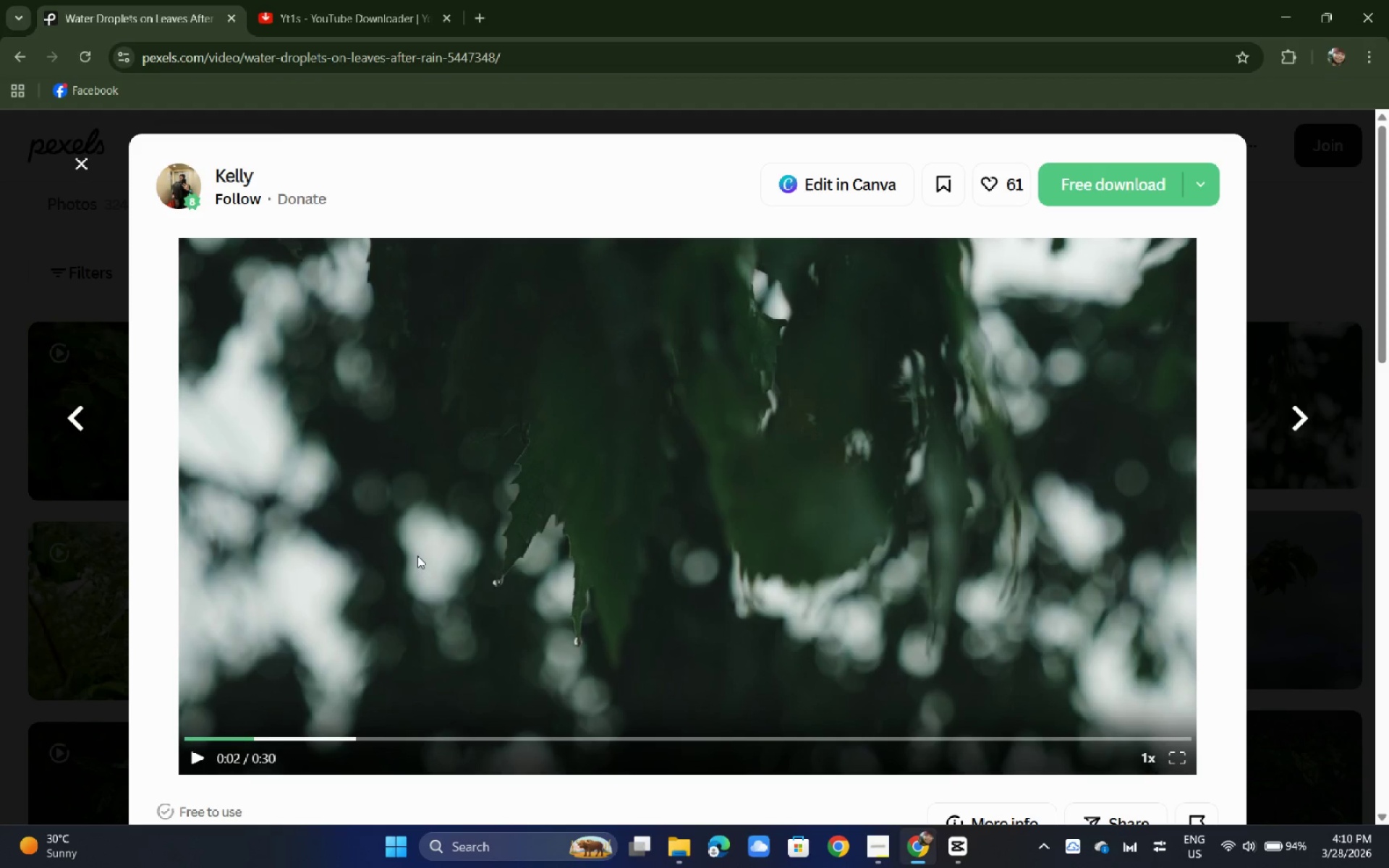 
wait(9.23)
 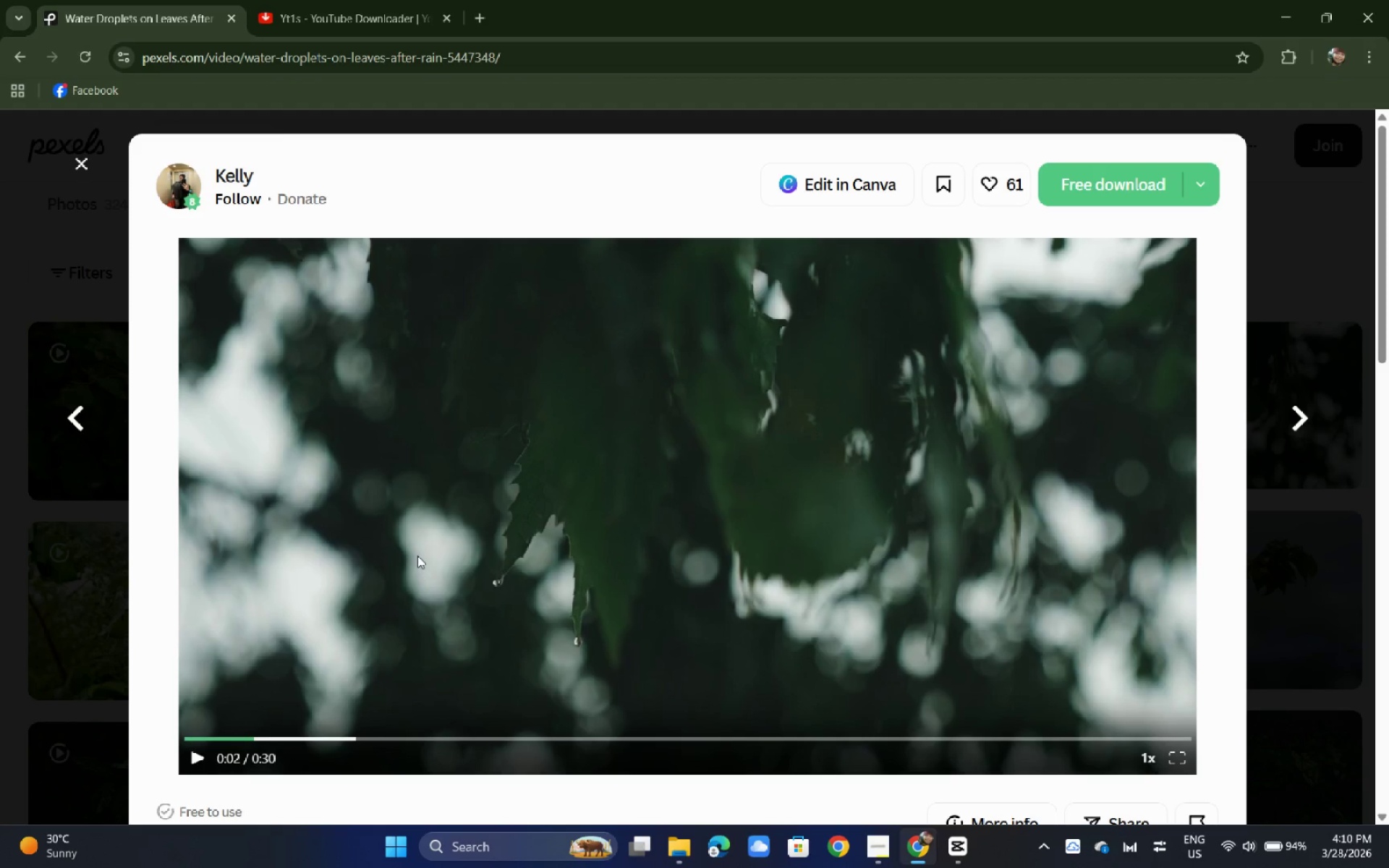 
left_click([466, 554])
 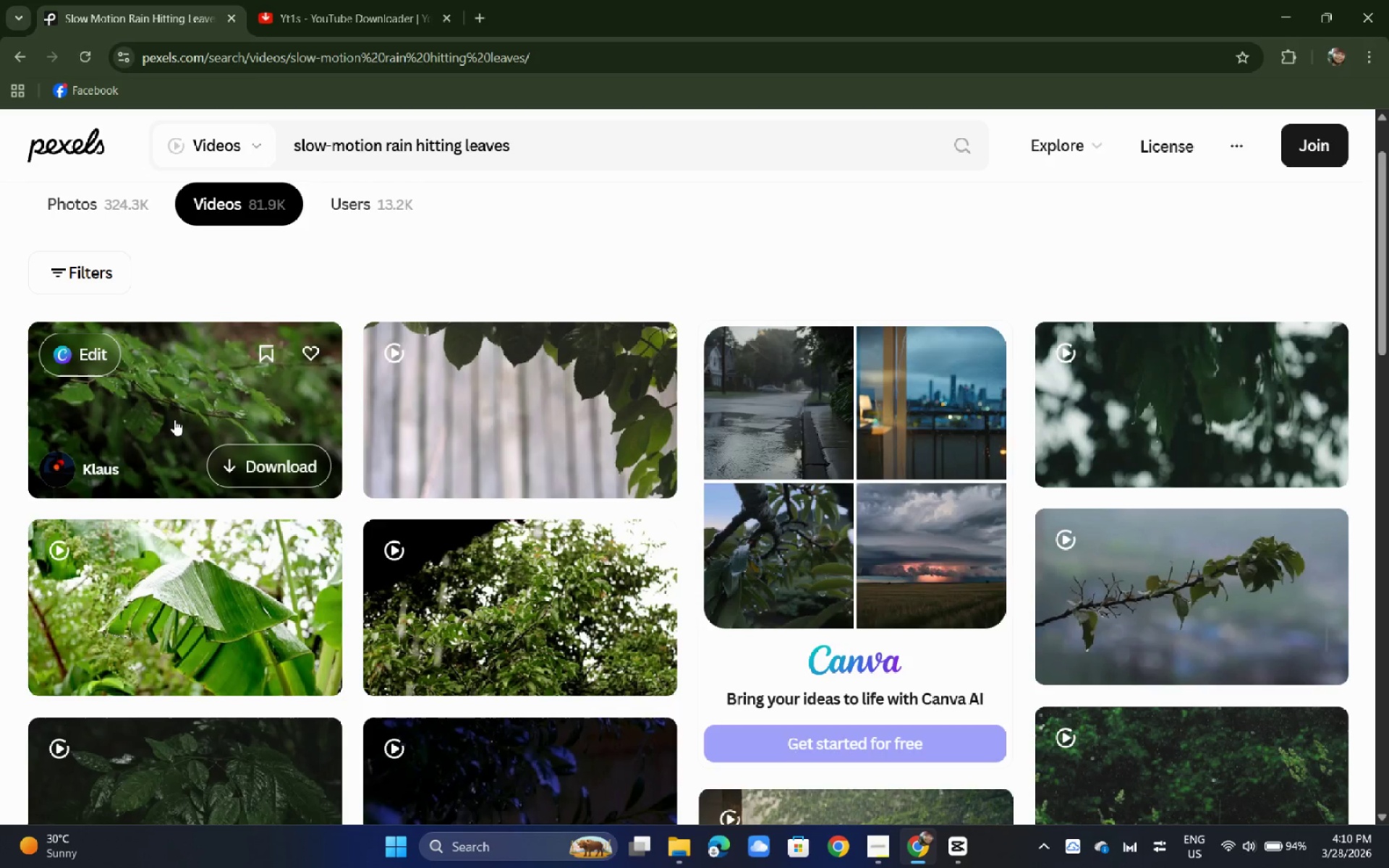 
left_click([177, 417])
 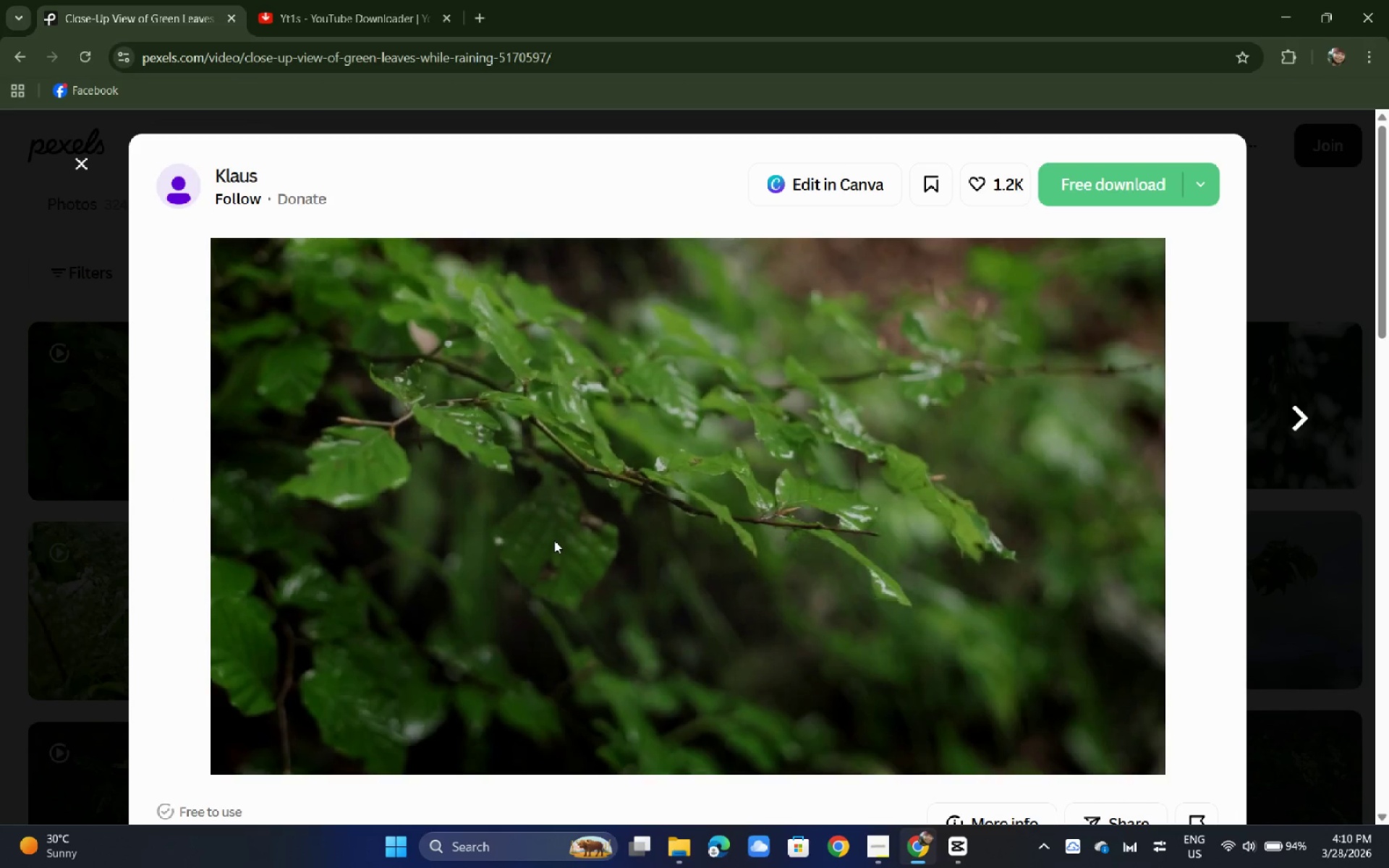 
wait(11.38)
 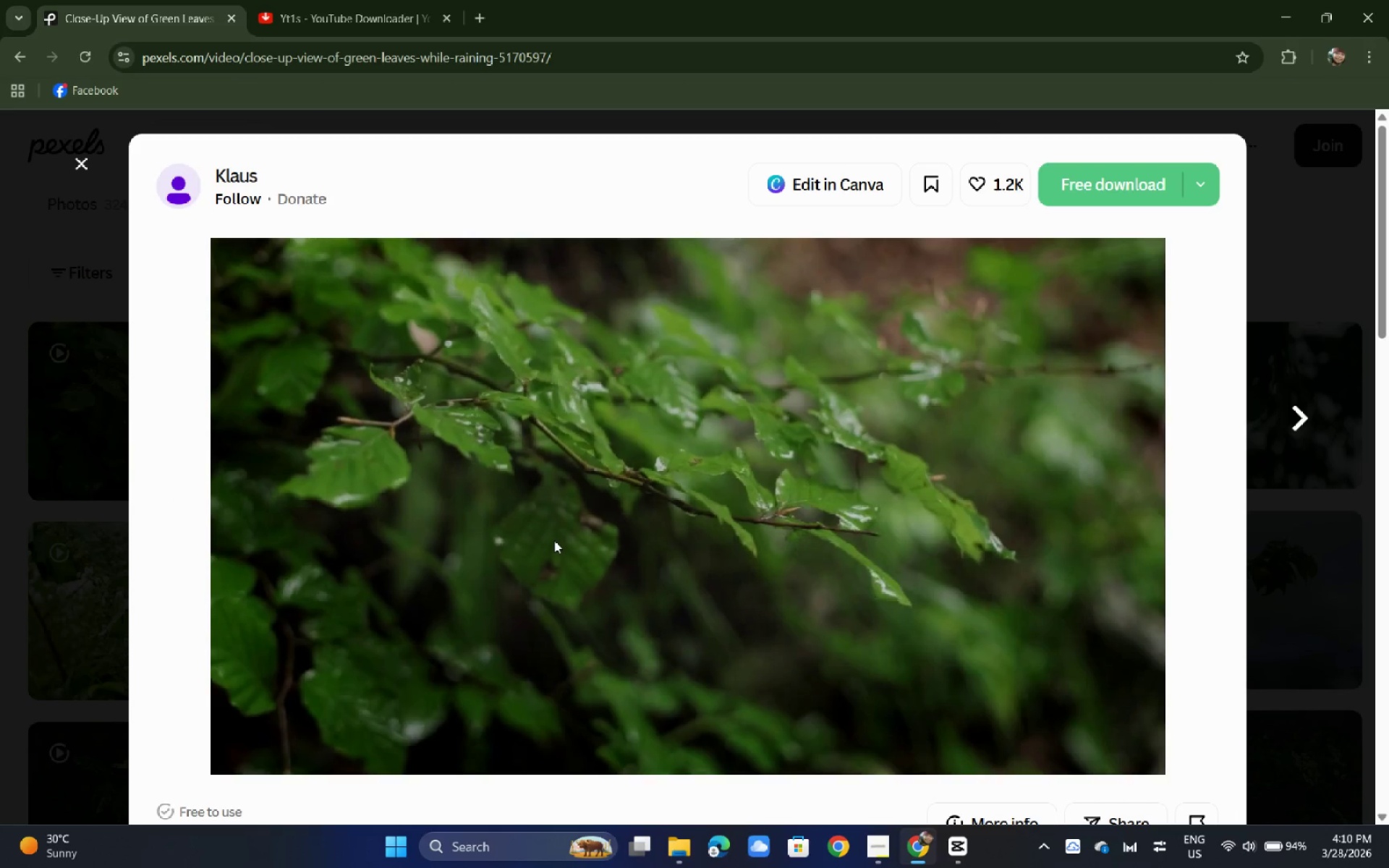 
scroll: coordinate [41, 511], scroll_direction: down, amount: 6.0
 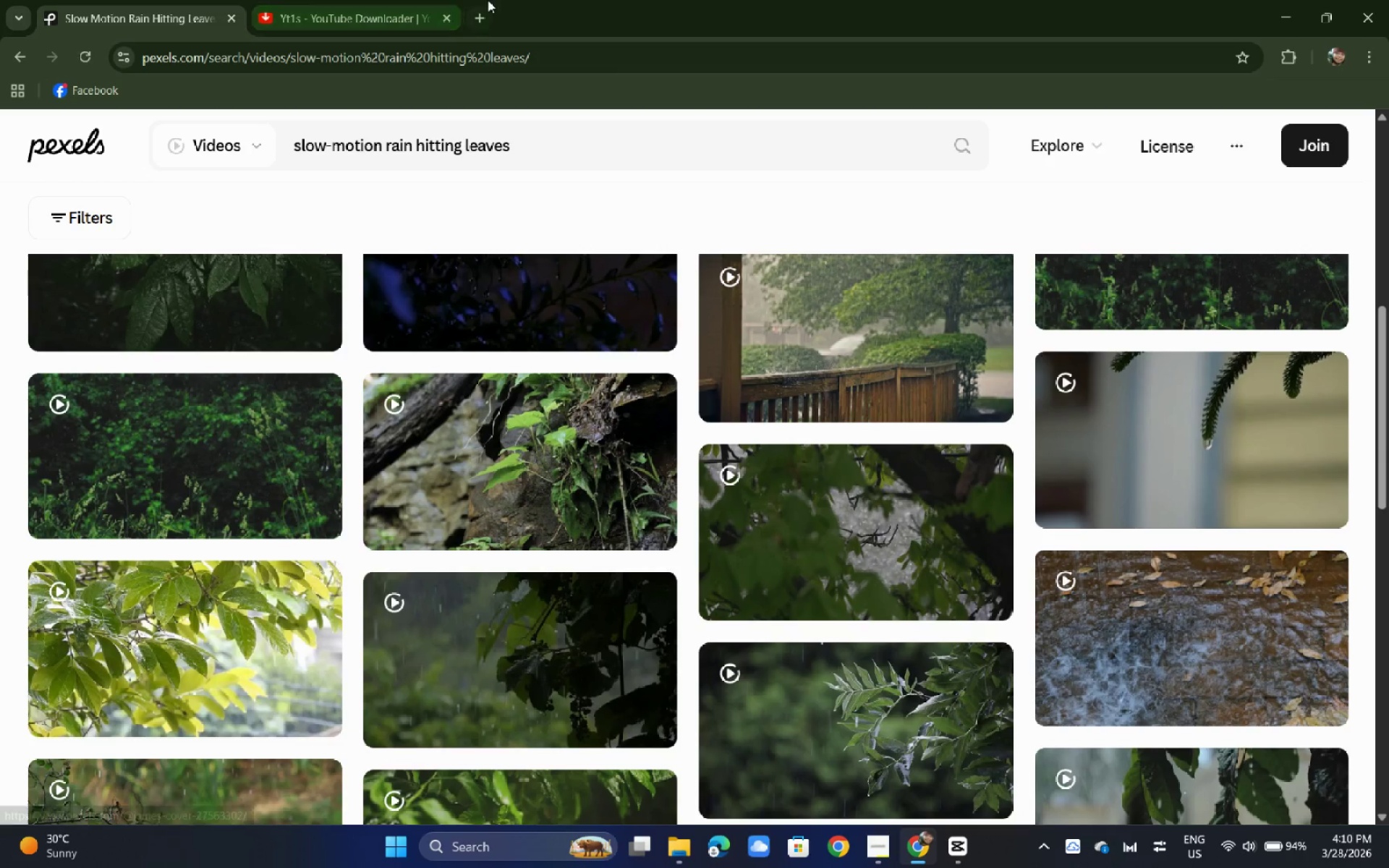 
double_click([485, 70])
 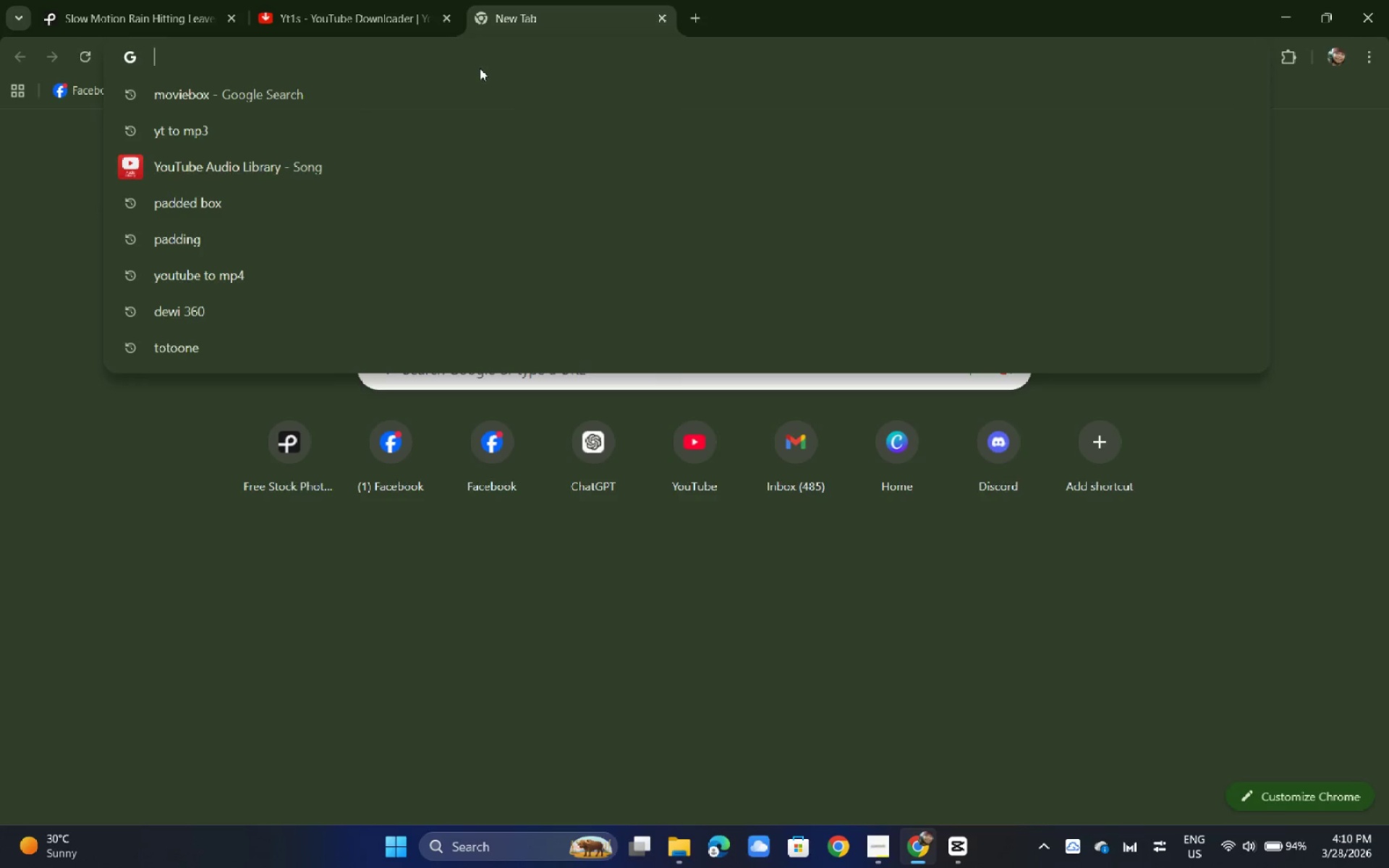 
key(Y)
 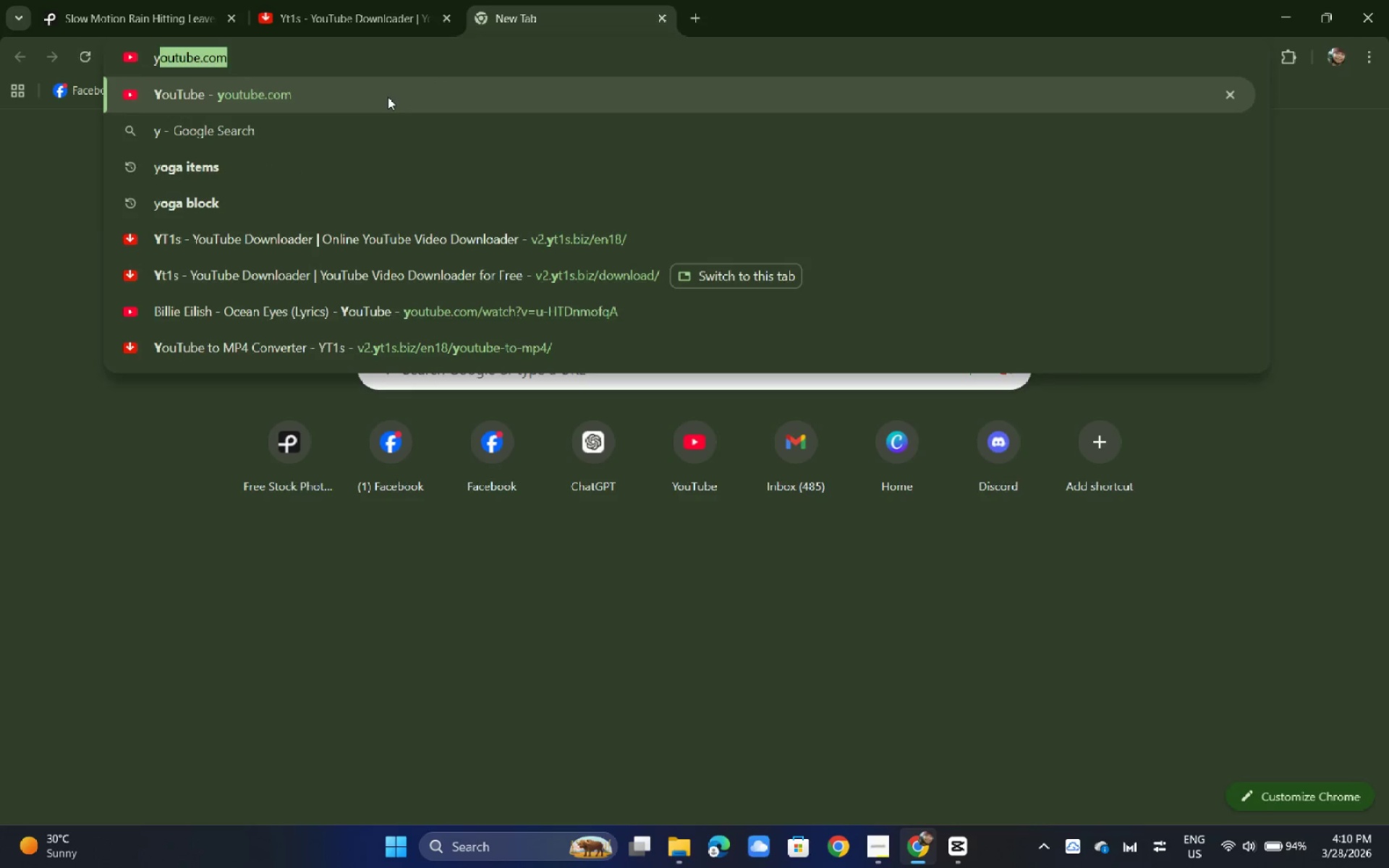 
left_click([388, 97])
 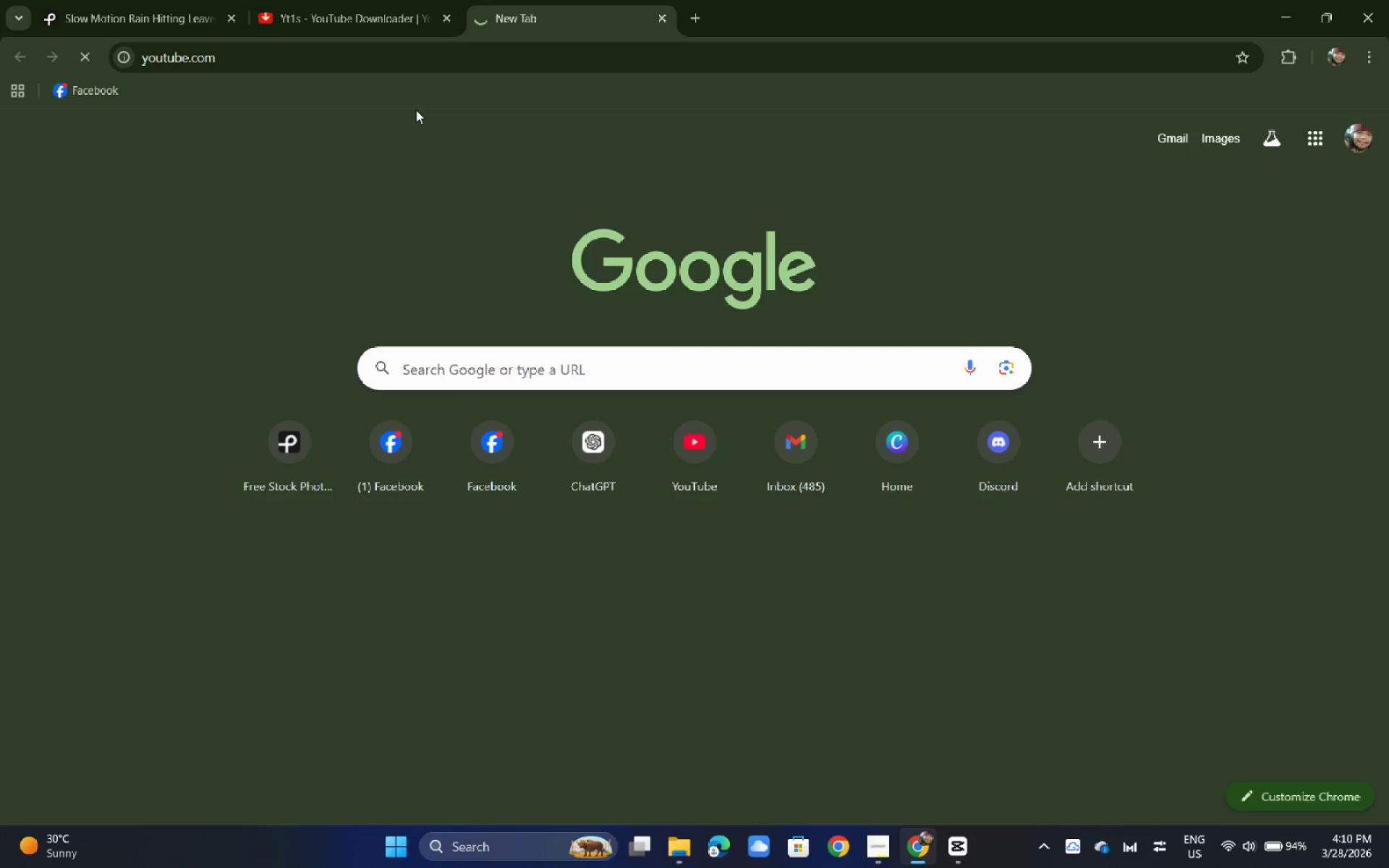 
left_click([110, 0])
 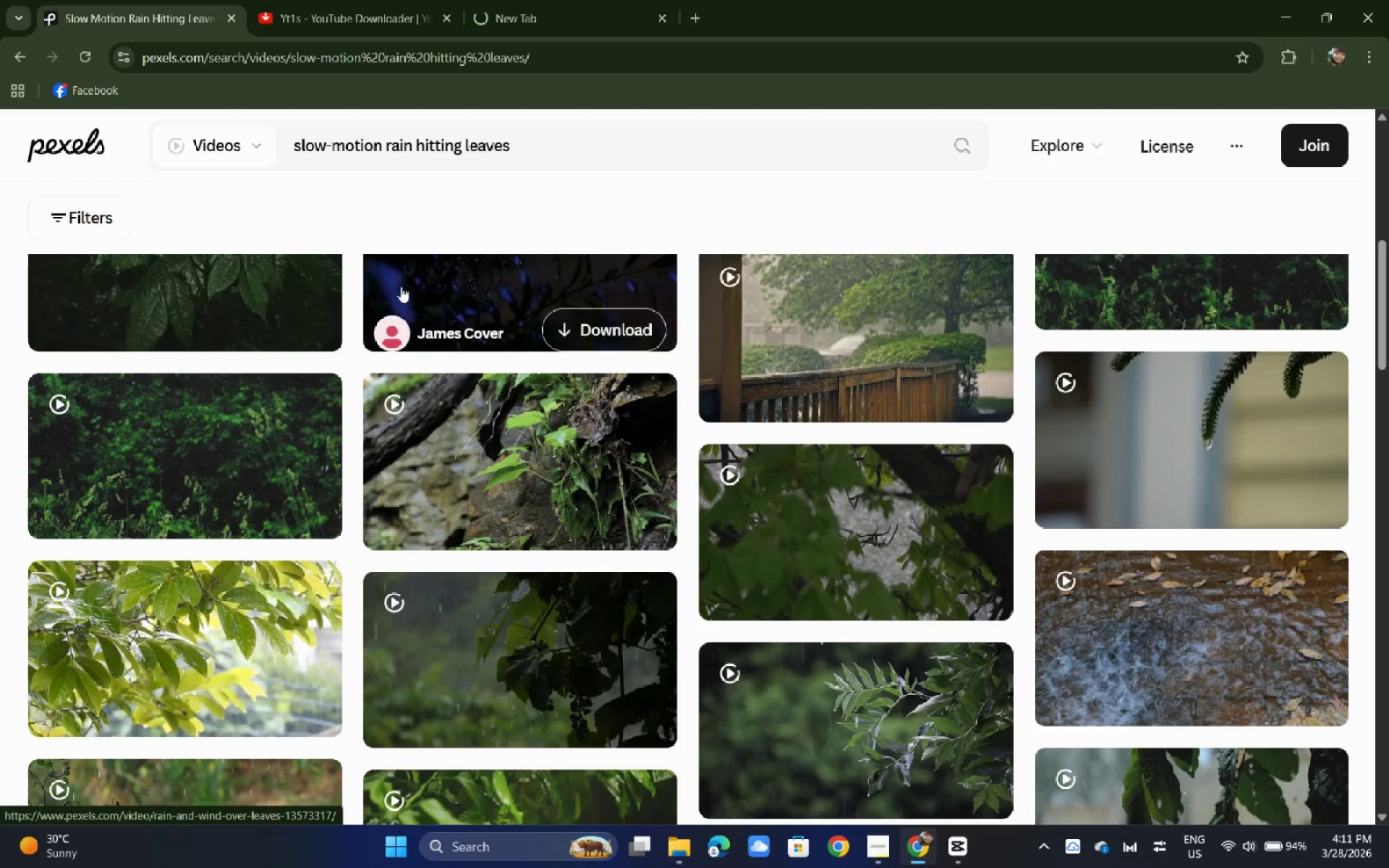 
scroll: coordinate [401, 288], scroll_direction: down, amount: 8.0
 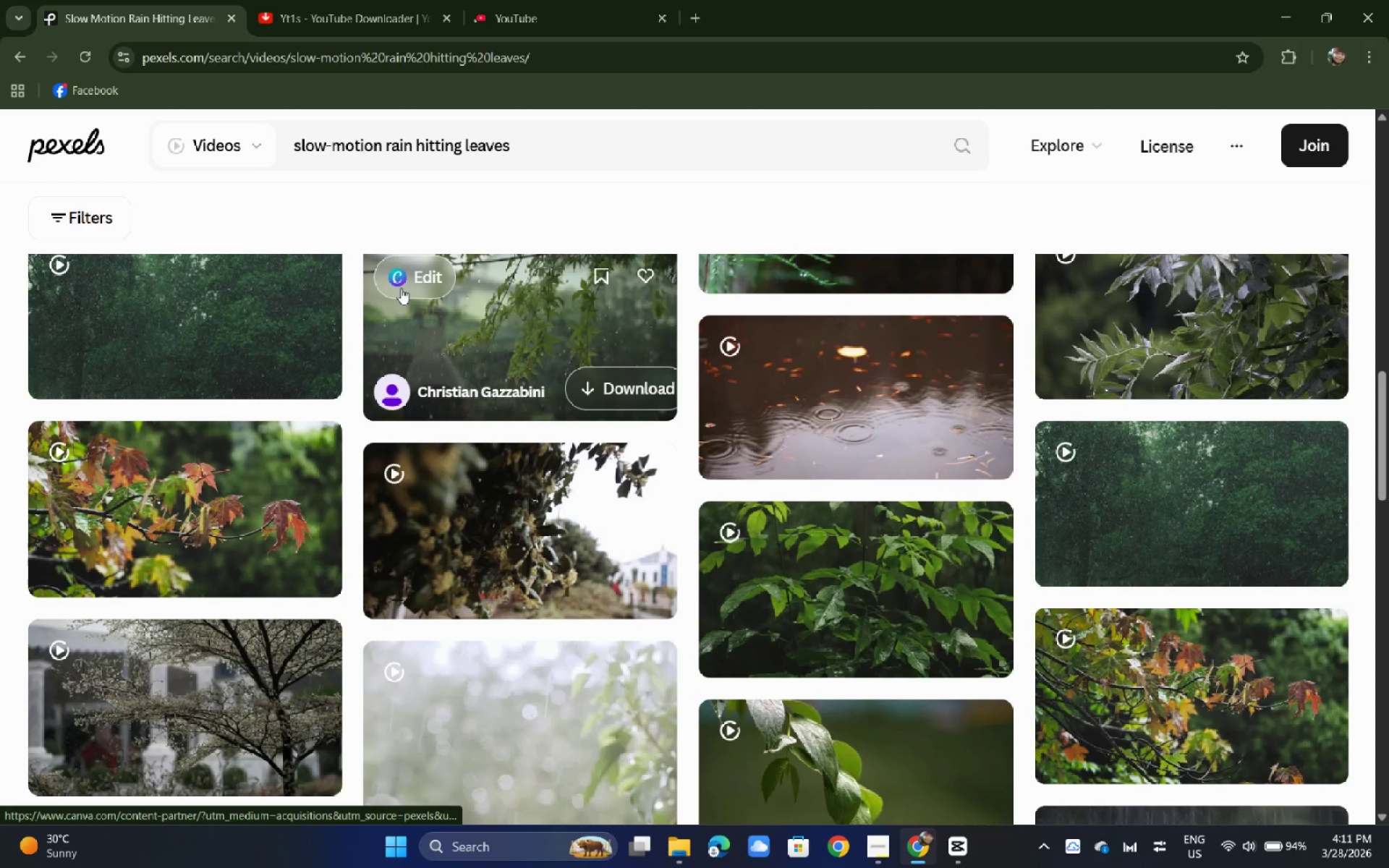 
scroll: coordinate [203, 488], scroll_direction: up, amount: 13.0
 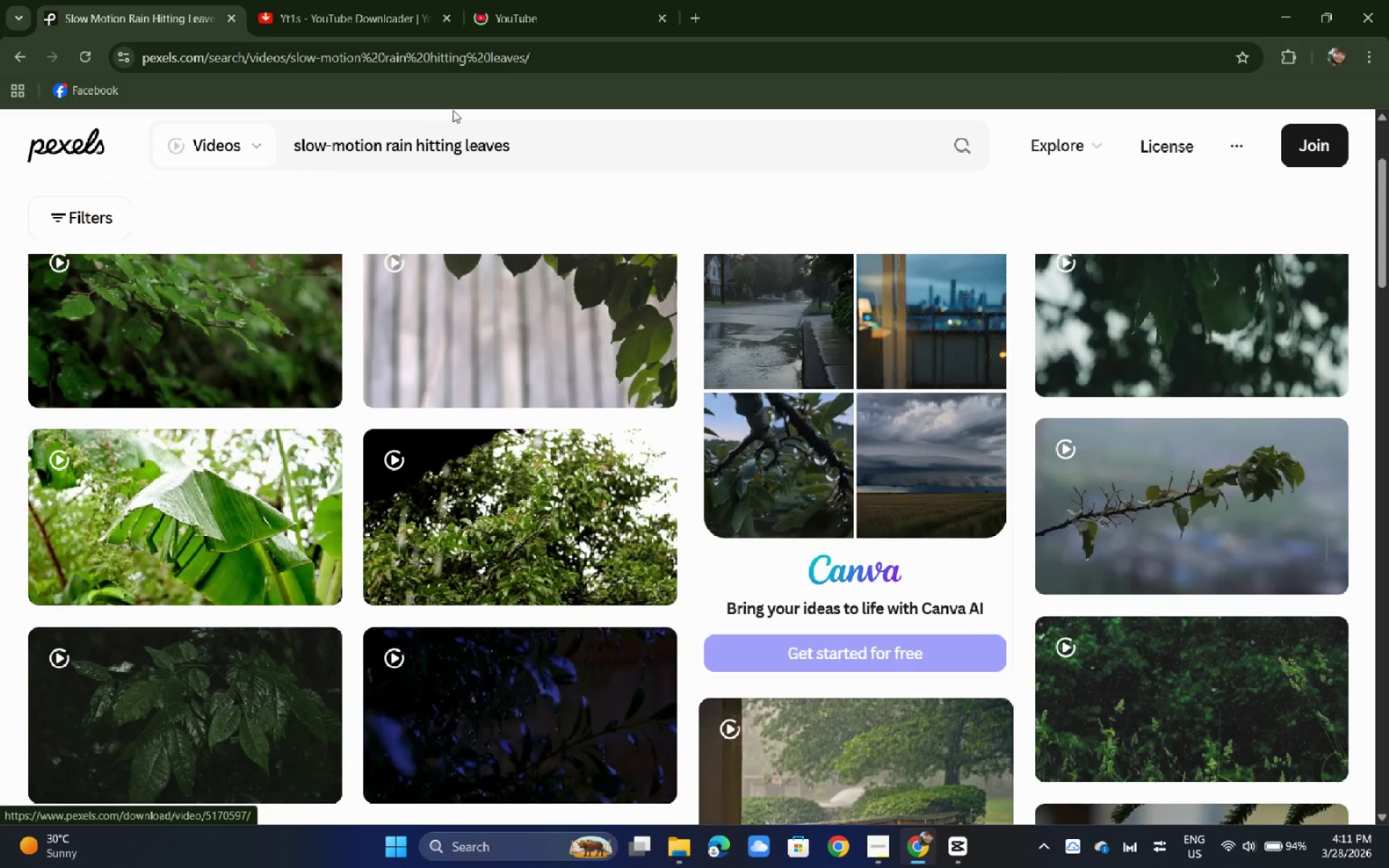 
left_click([547, 0])
 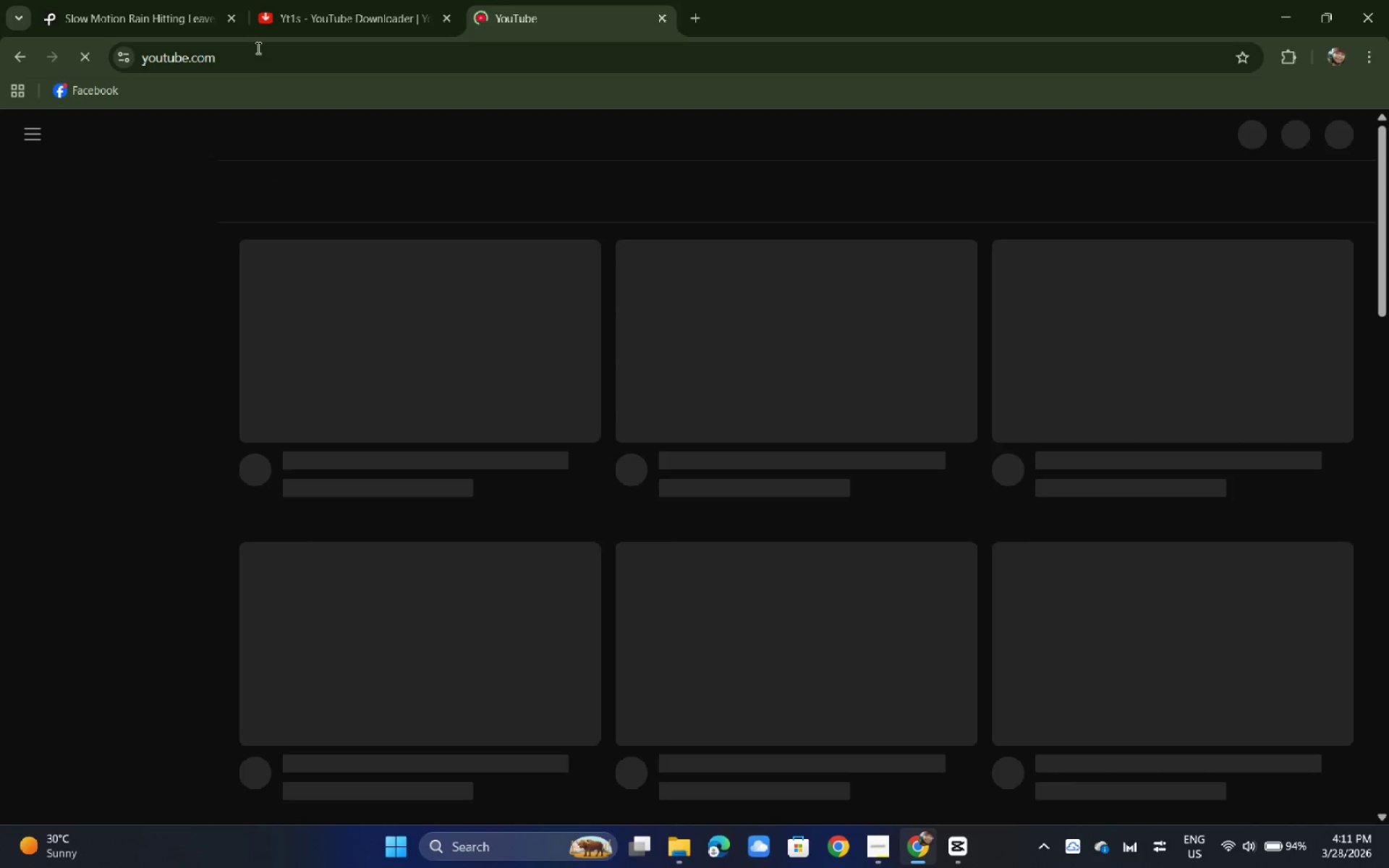 
left_click([212, 0])
 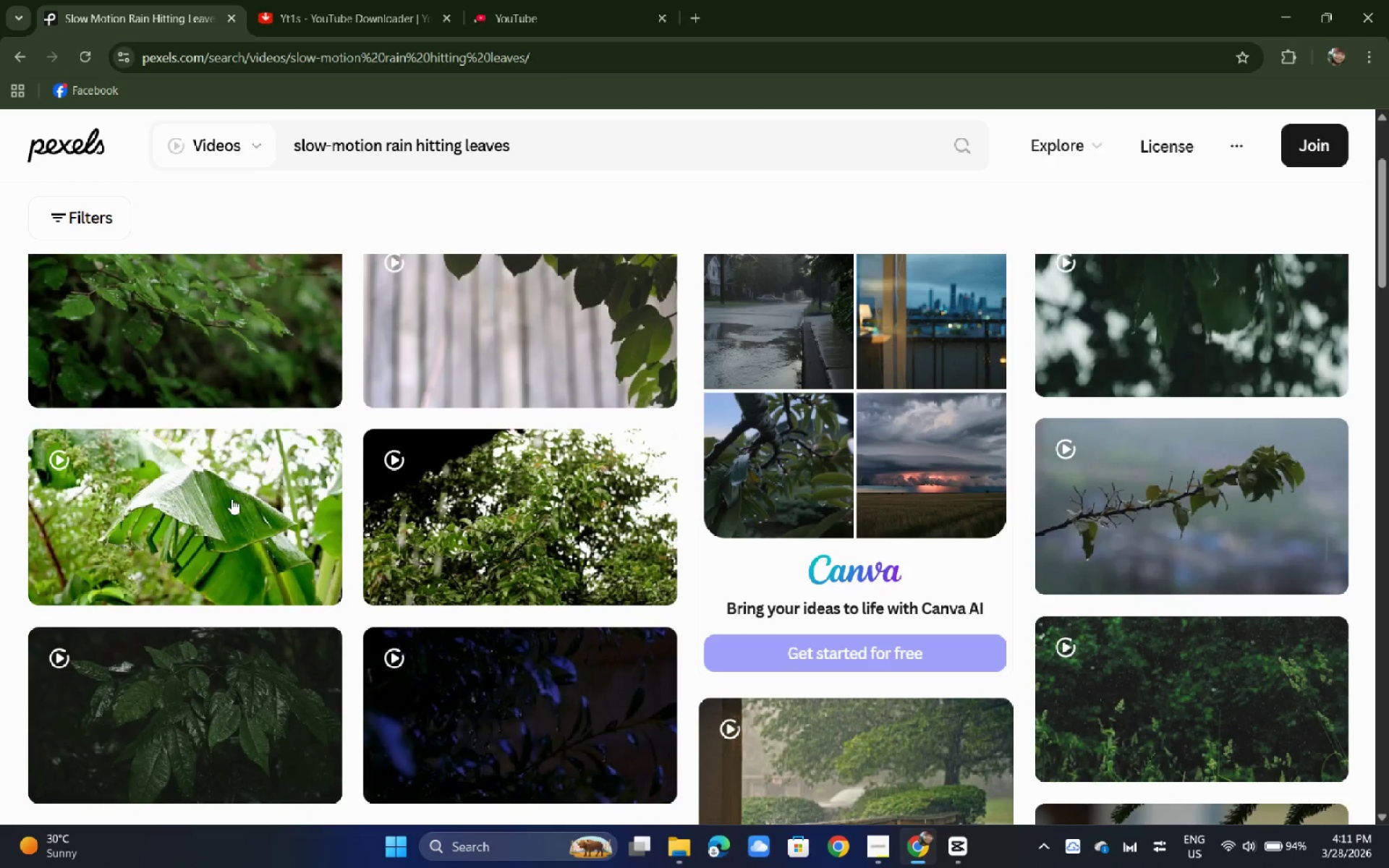 
left_click([232, 498])
 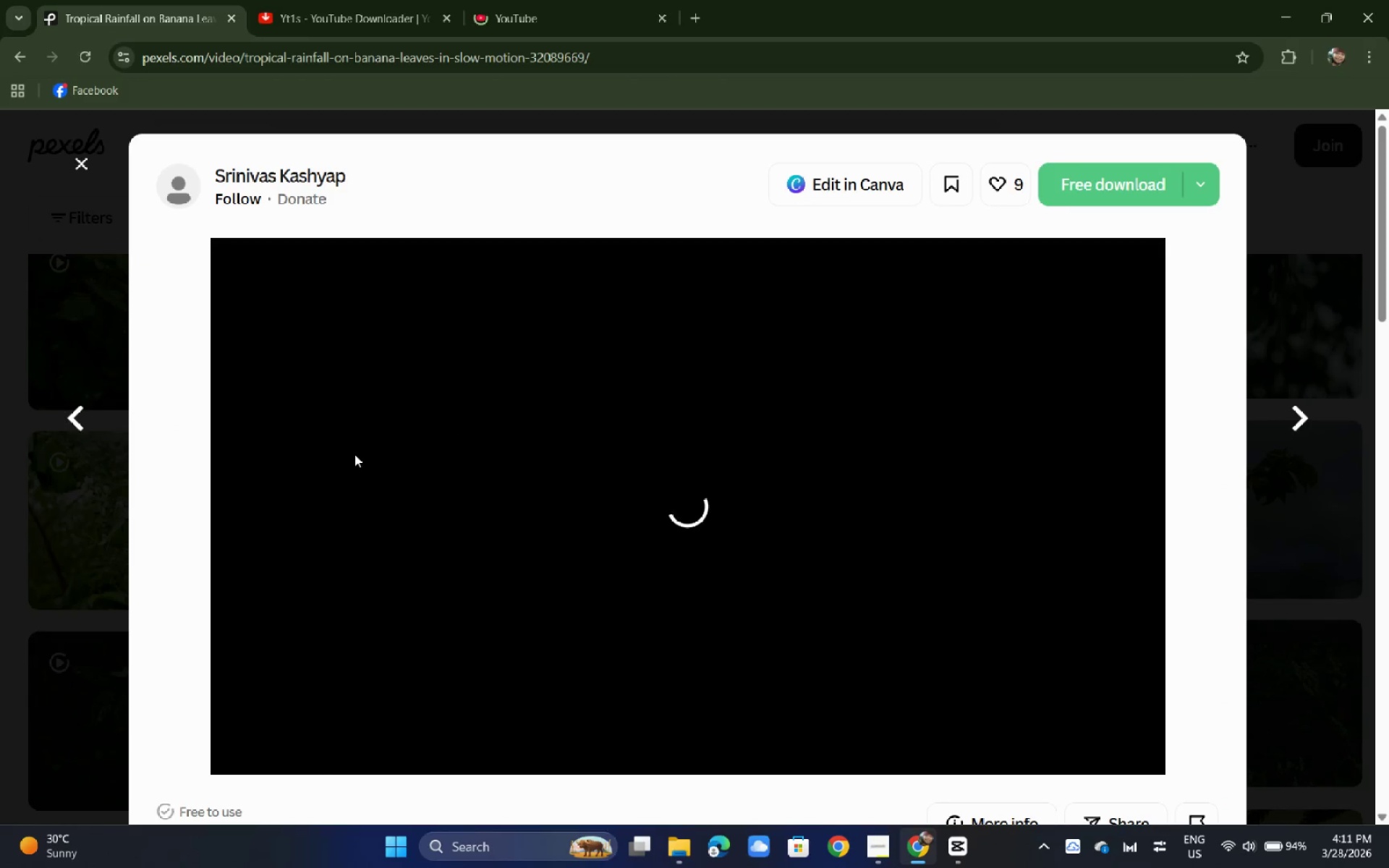 
wait(8.05)
 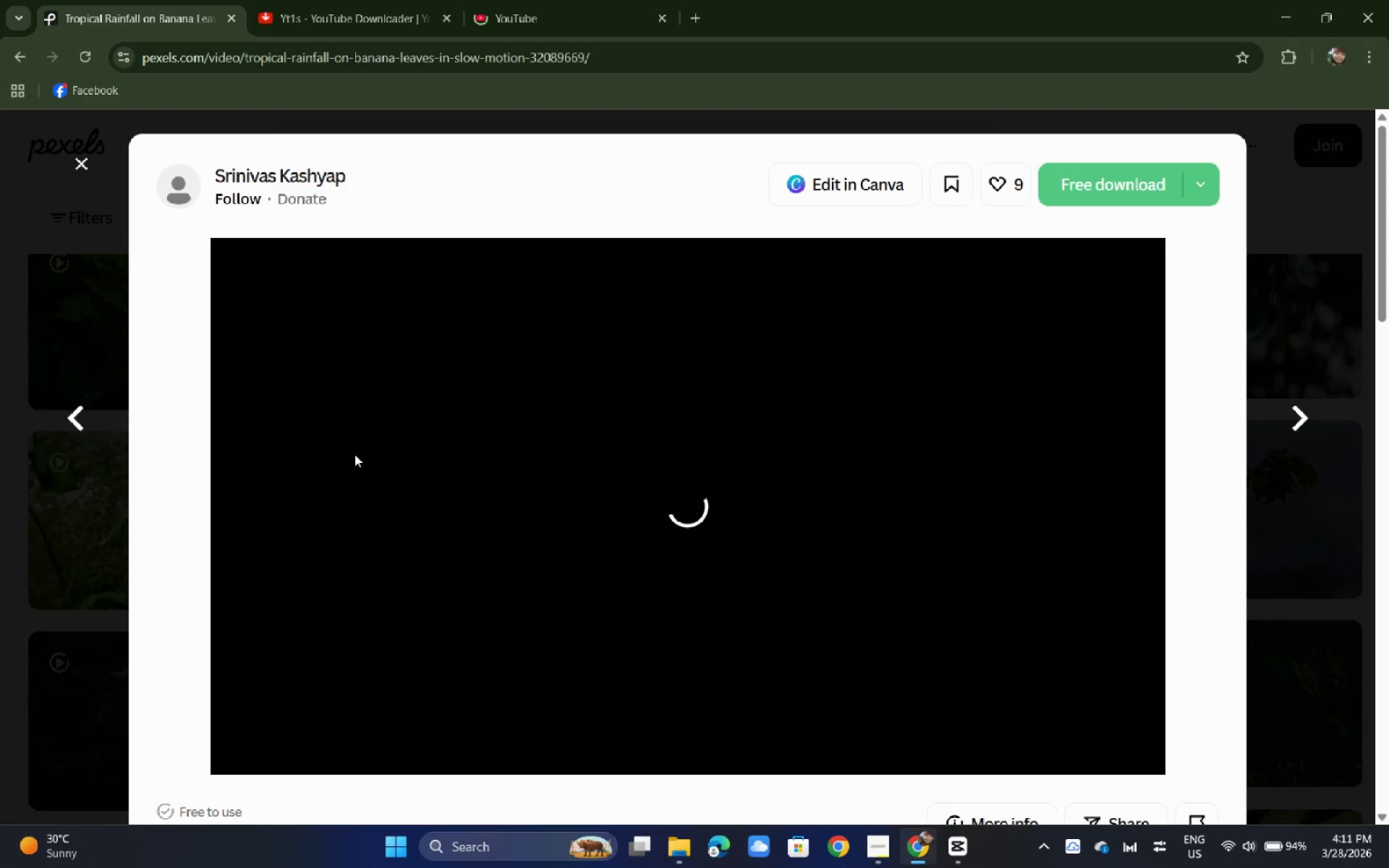 
left_click([523, 0])
 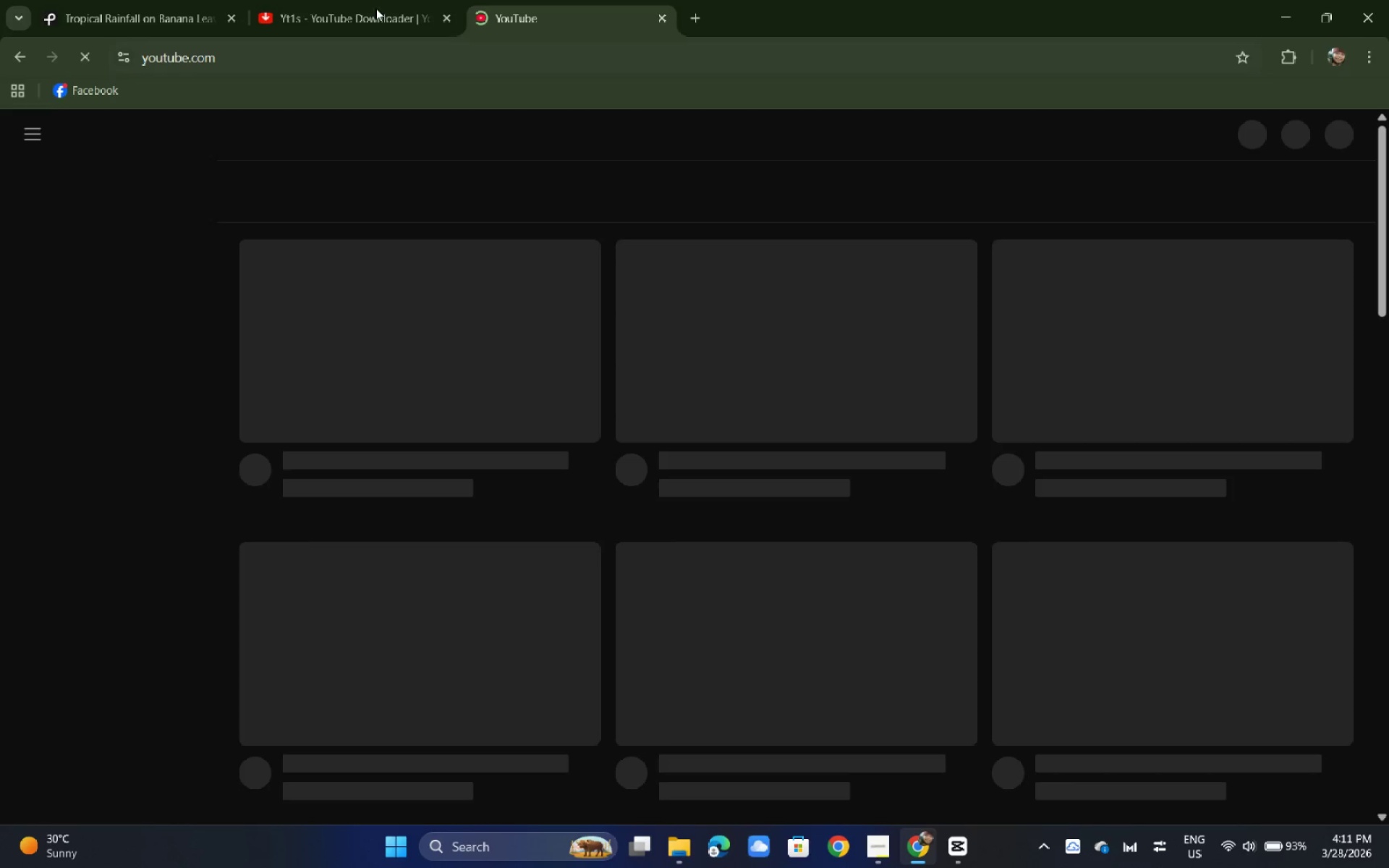 
left_click([146, 0])
 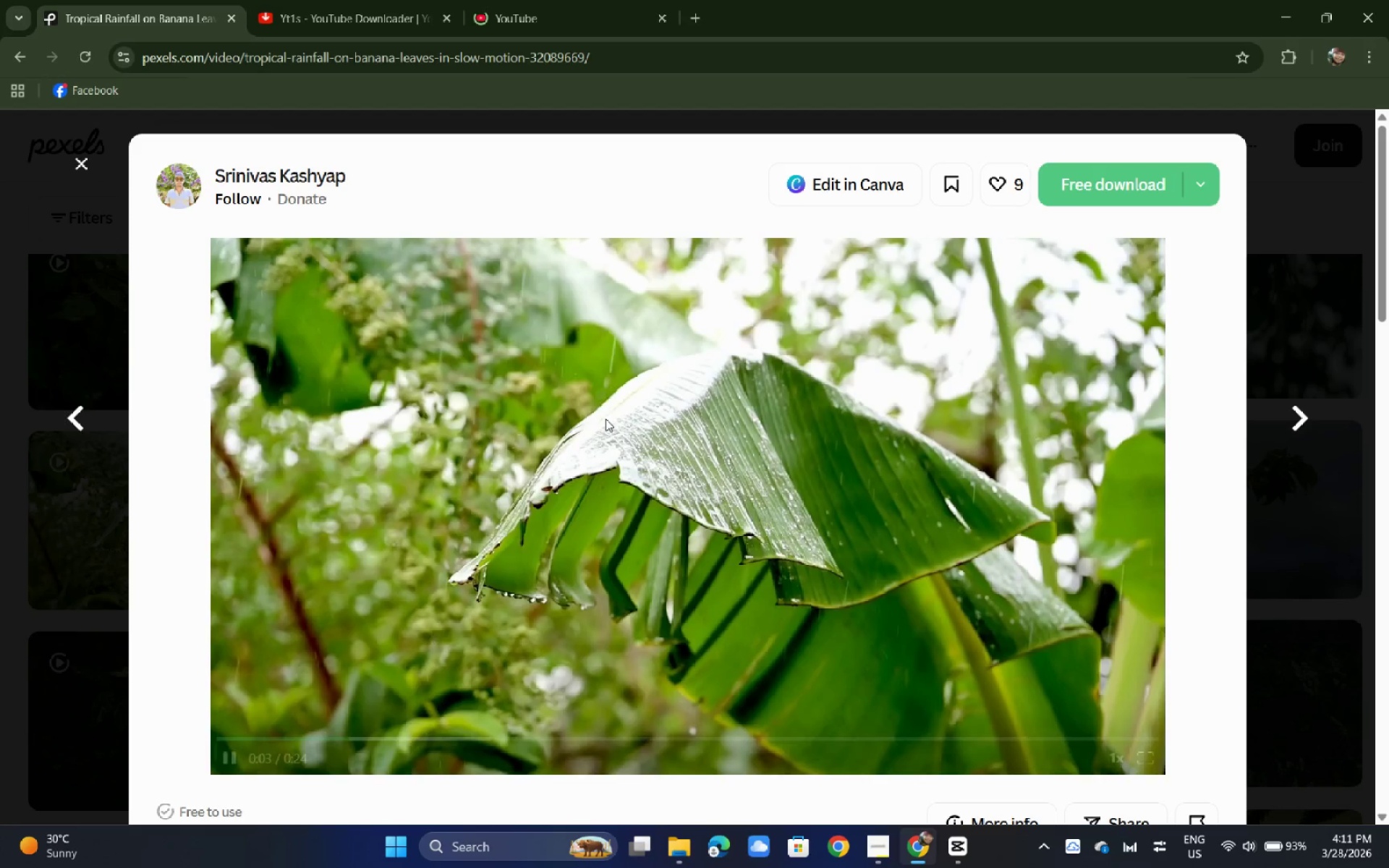 
wait(6.77)
 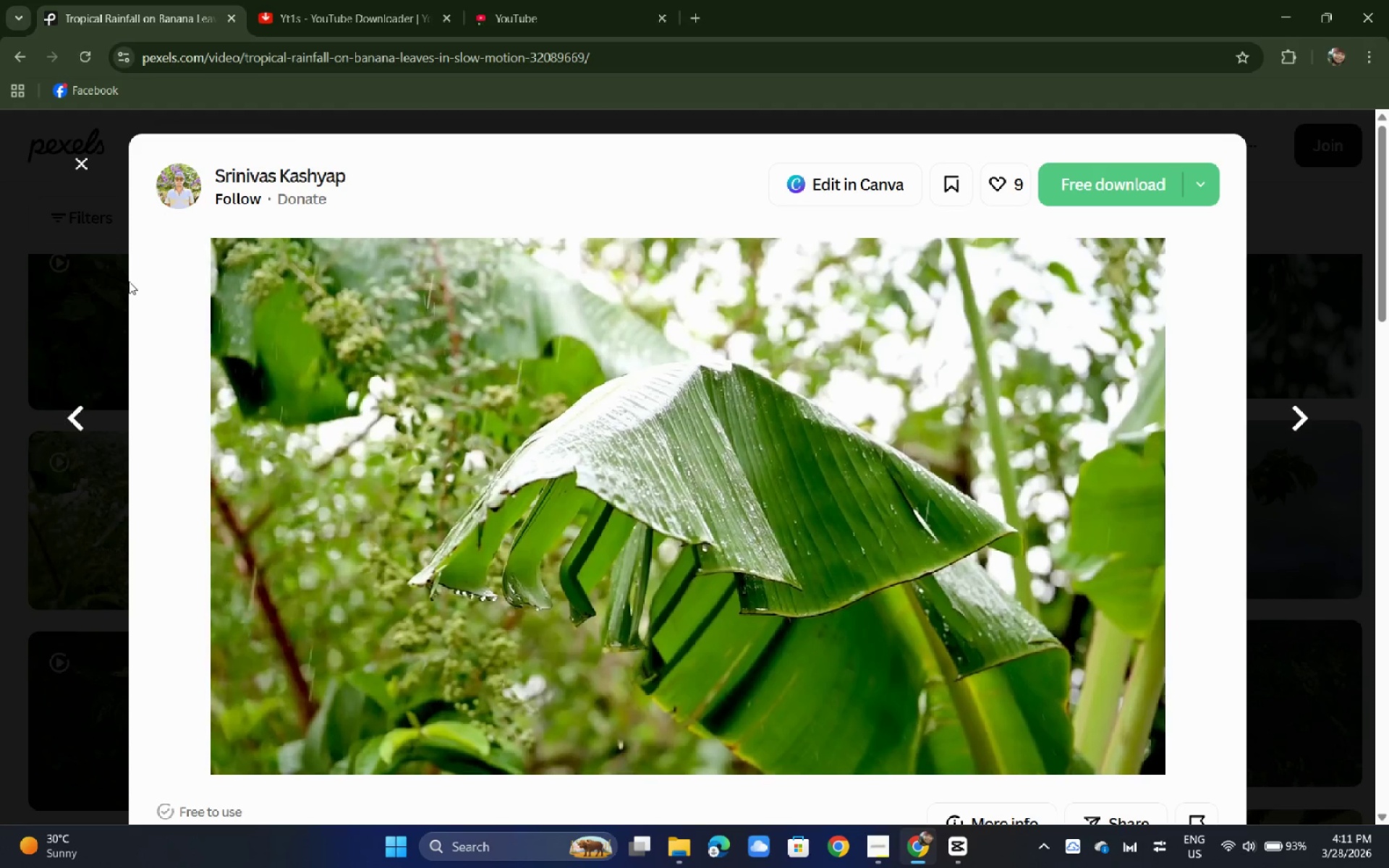 
left_click([1080, 182])
 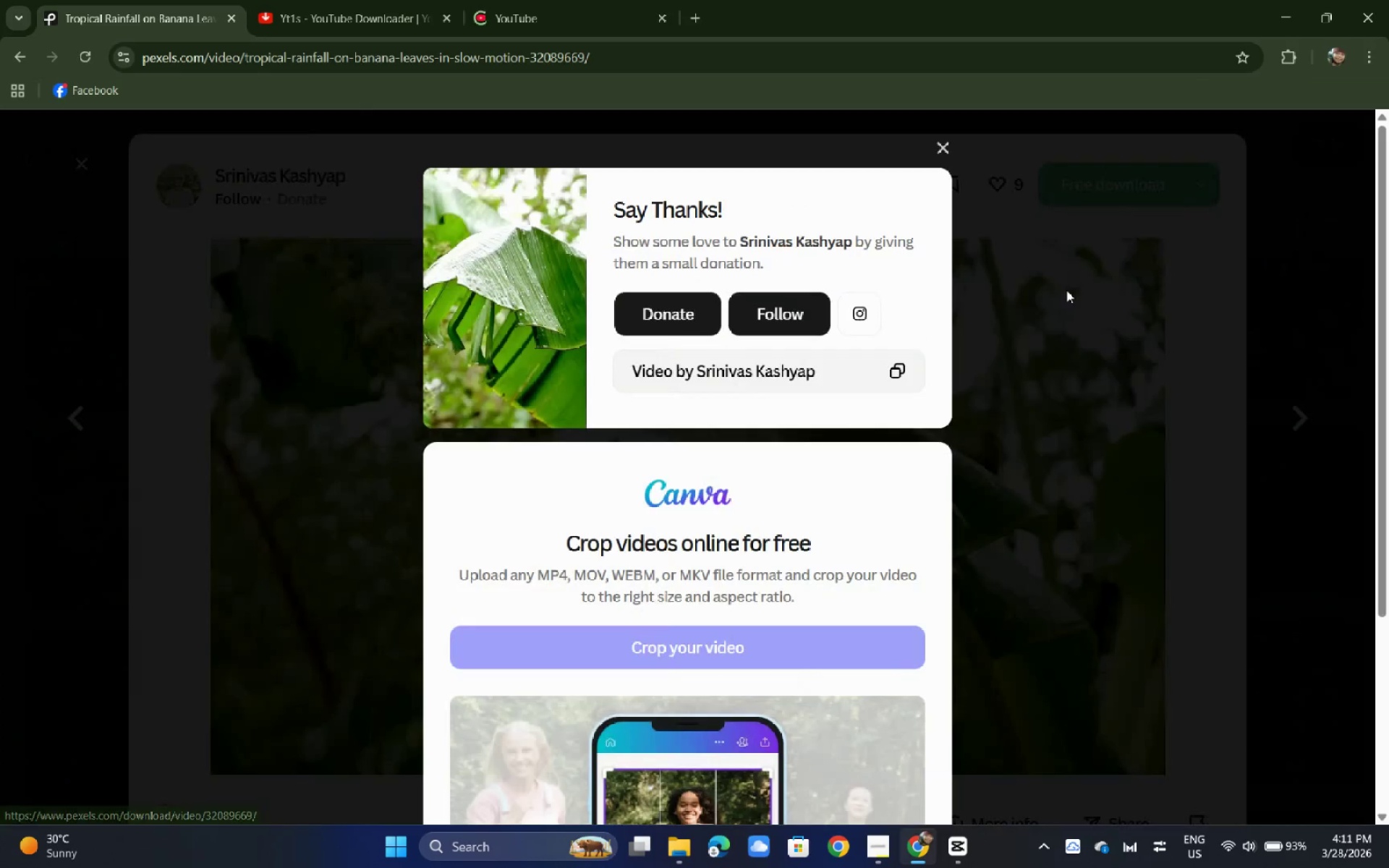 
left_click([1088, 294])
 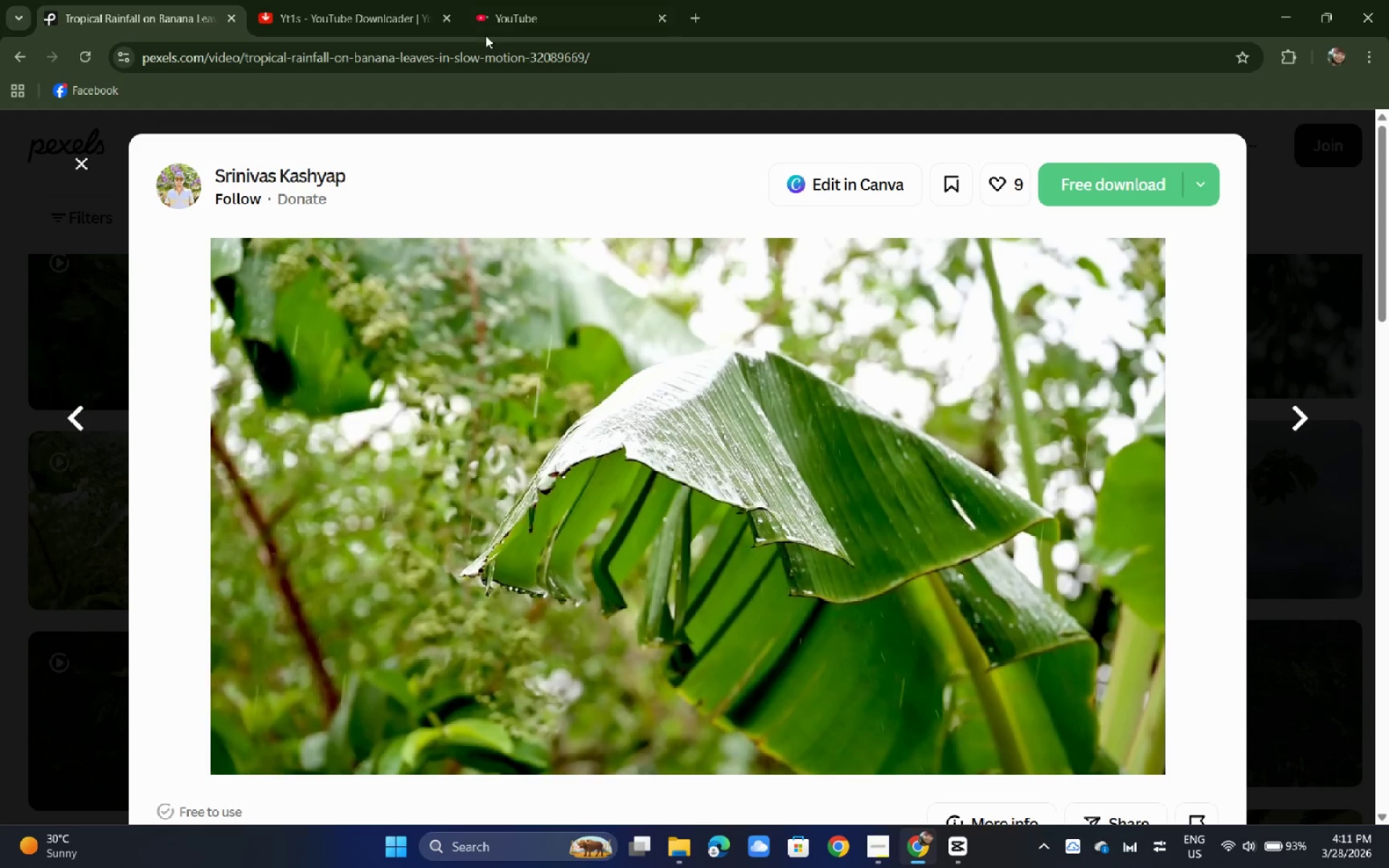 
left_click([0, 293])
 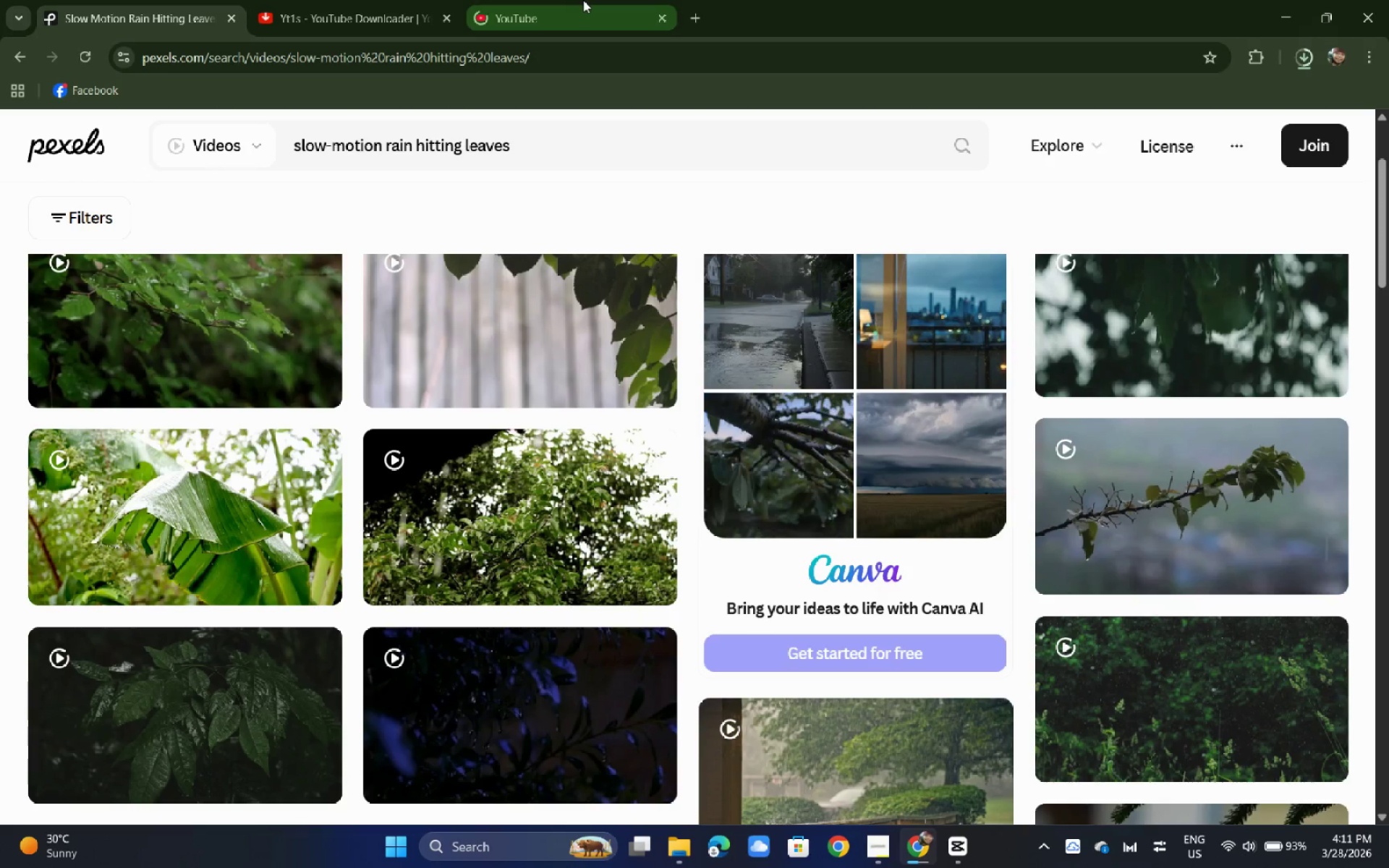 
left_click([583, 0])
 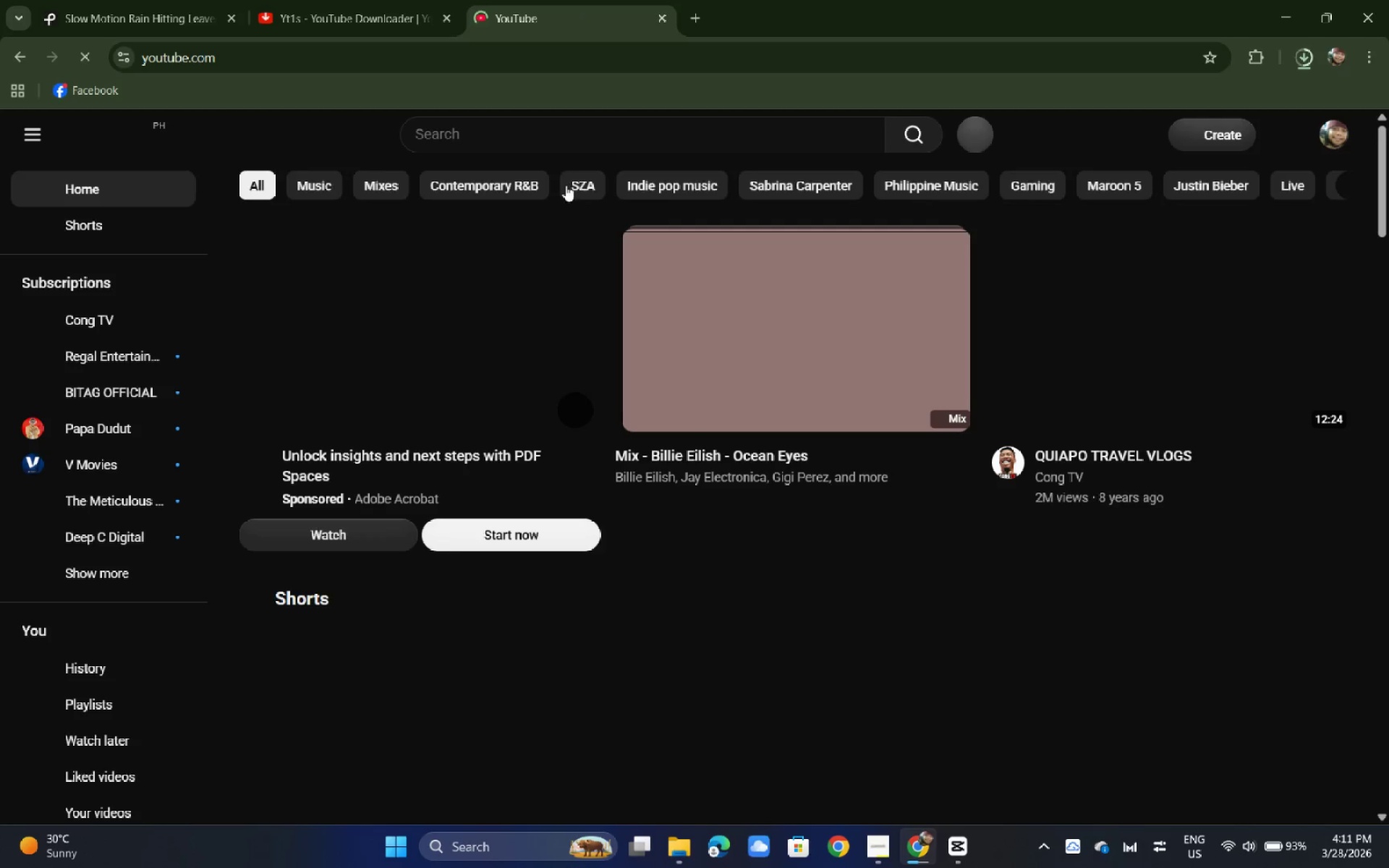 
left_click([551, 137])
 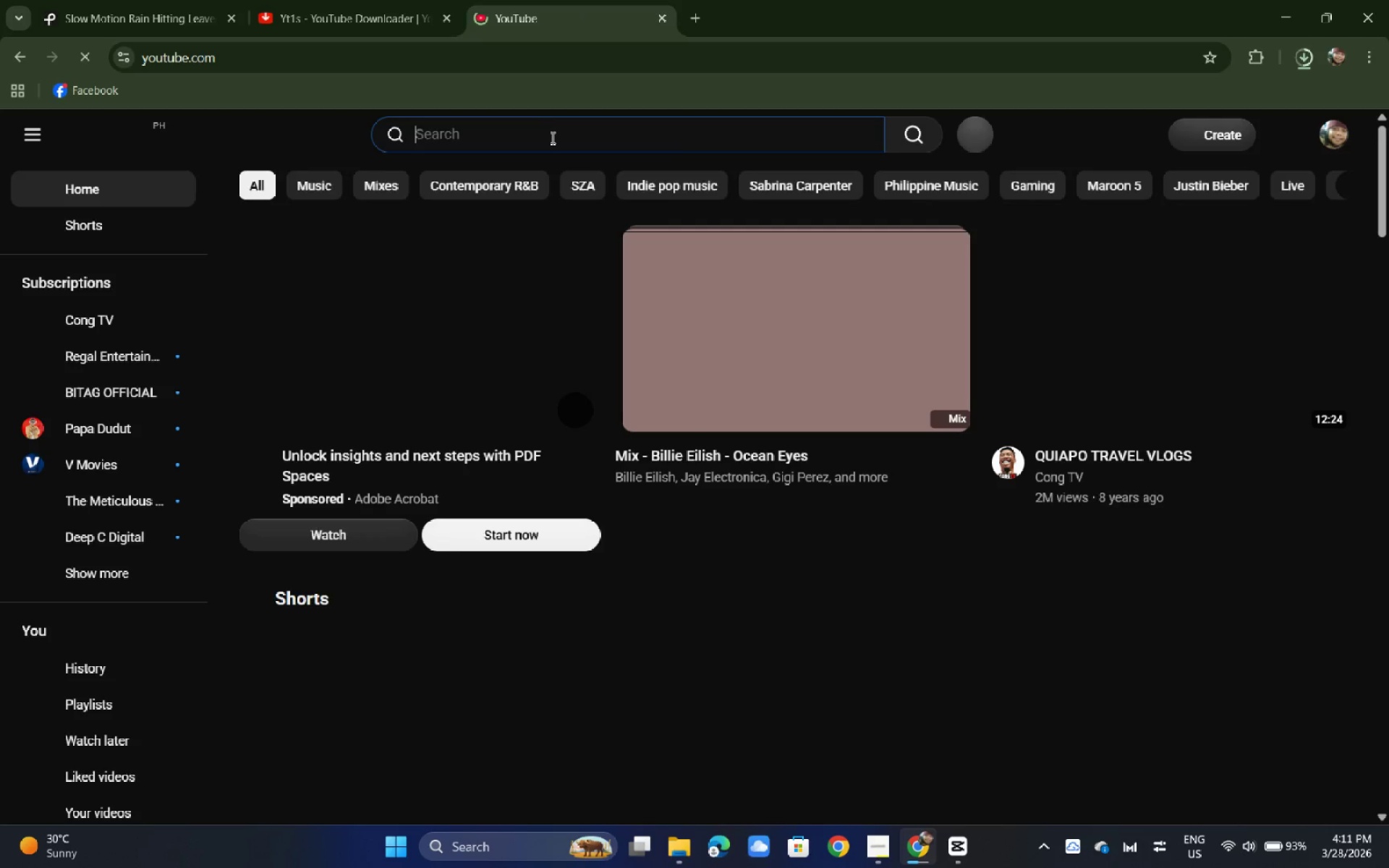 
type(sl)
 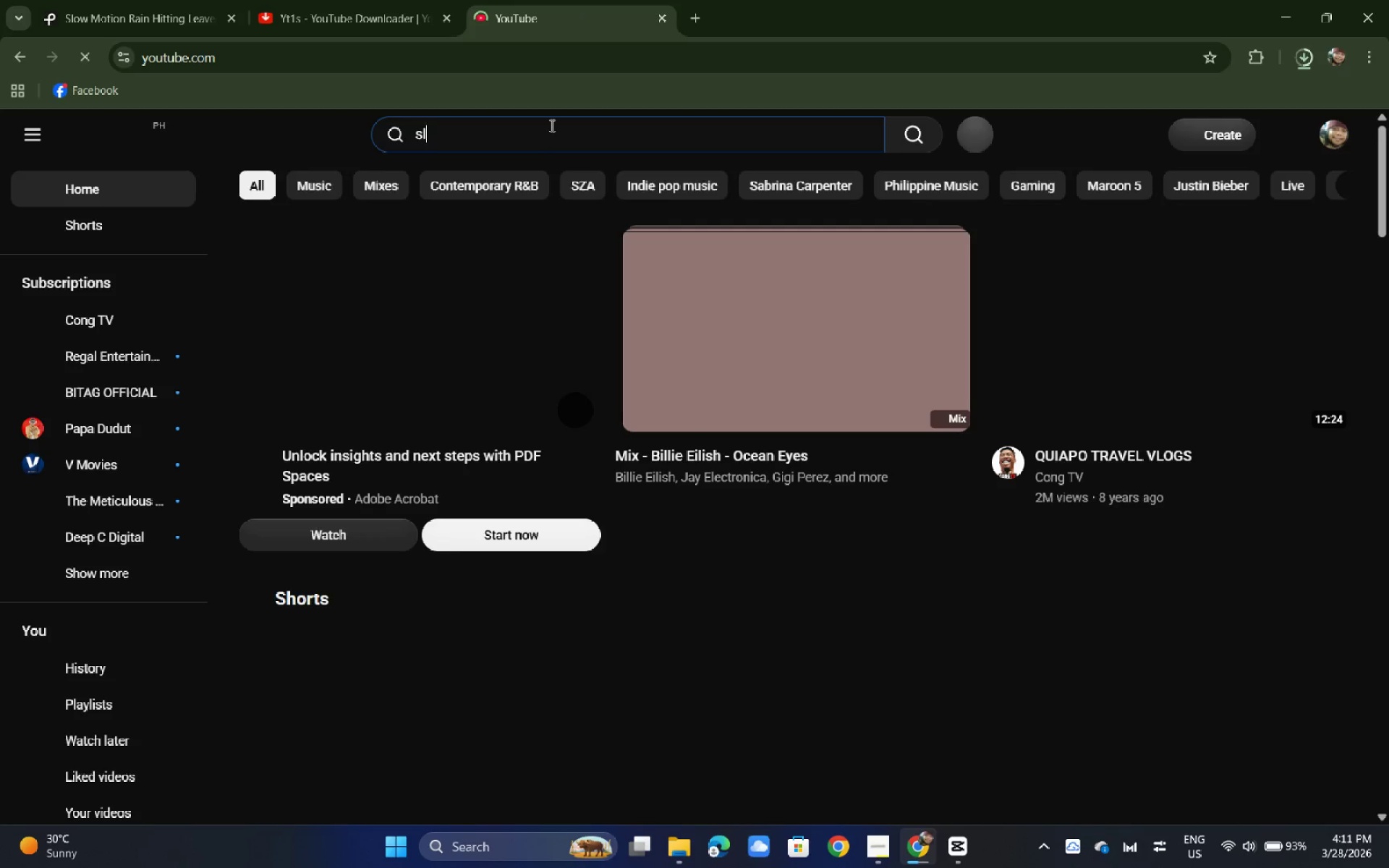 
type(ow moti)
key(Backspace)
type(oio)
key(Backspace)
key(Backspace)
key(Backspace)
type(io)
 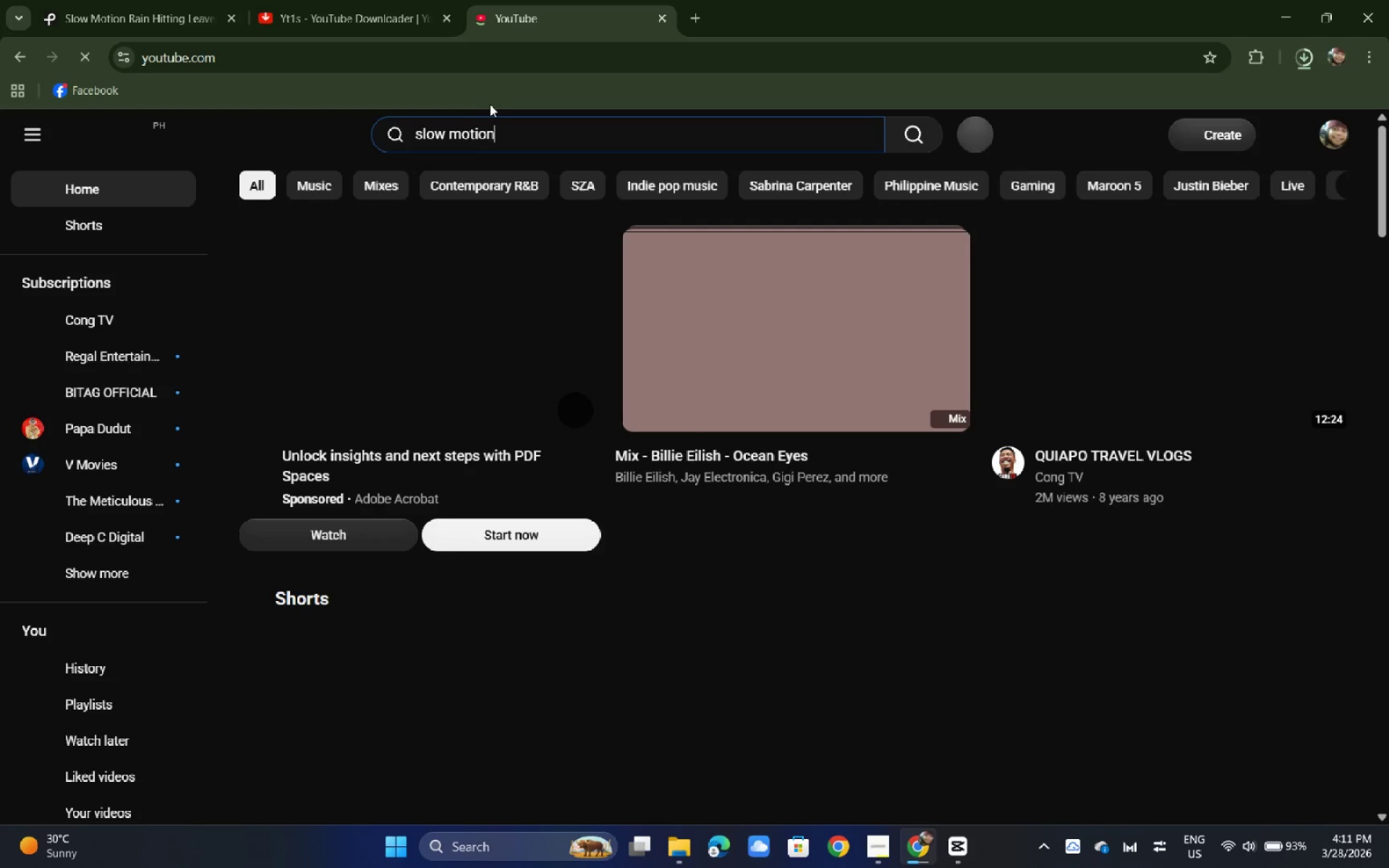 
type(n rai)
 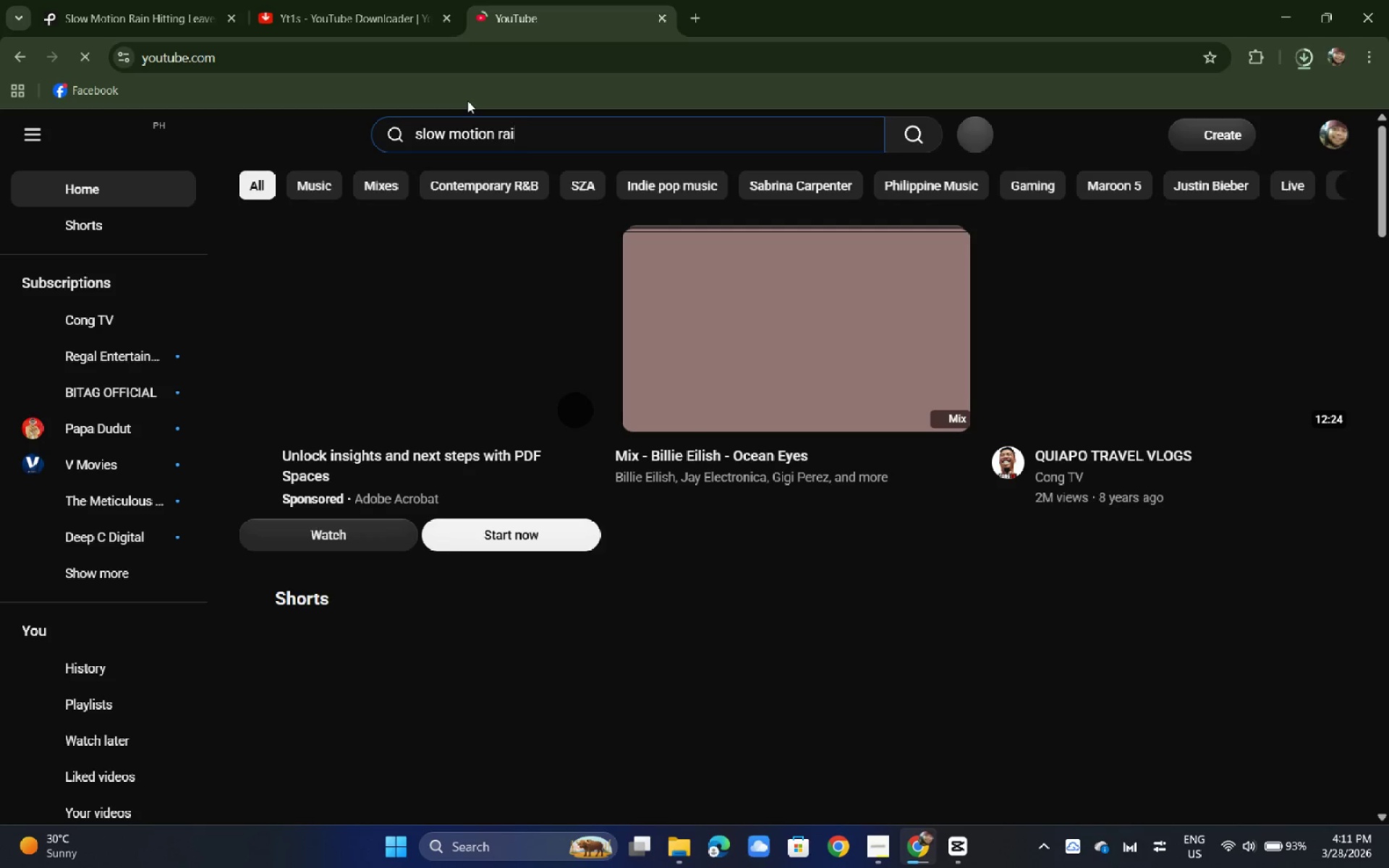 
type(n hittl)
key(Backspace)
type(i)
 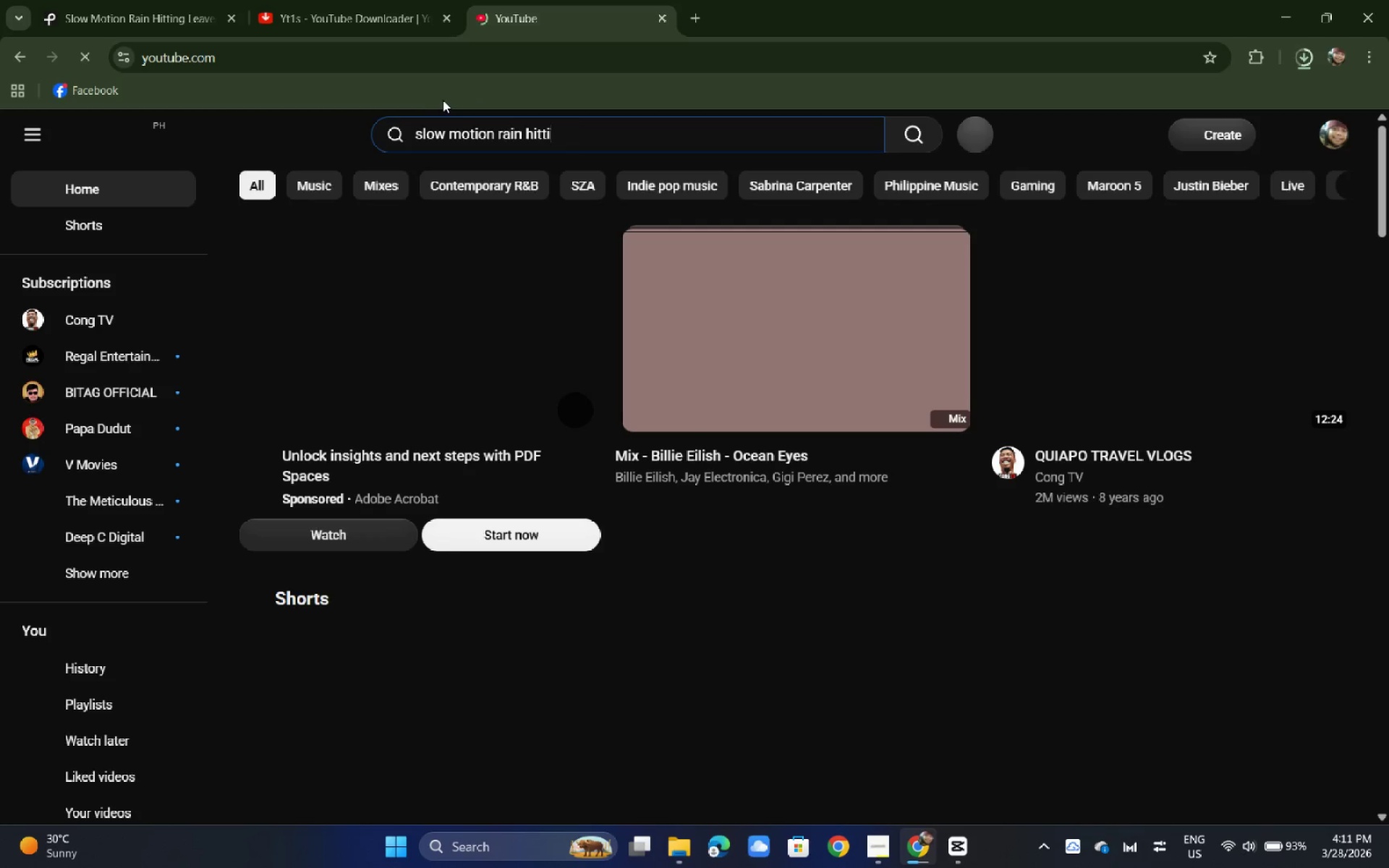 
type(ng kea)
key(Backspace)
key(Backspace)
key(Backspace)
type(leave)
 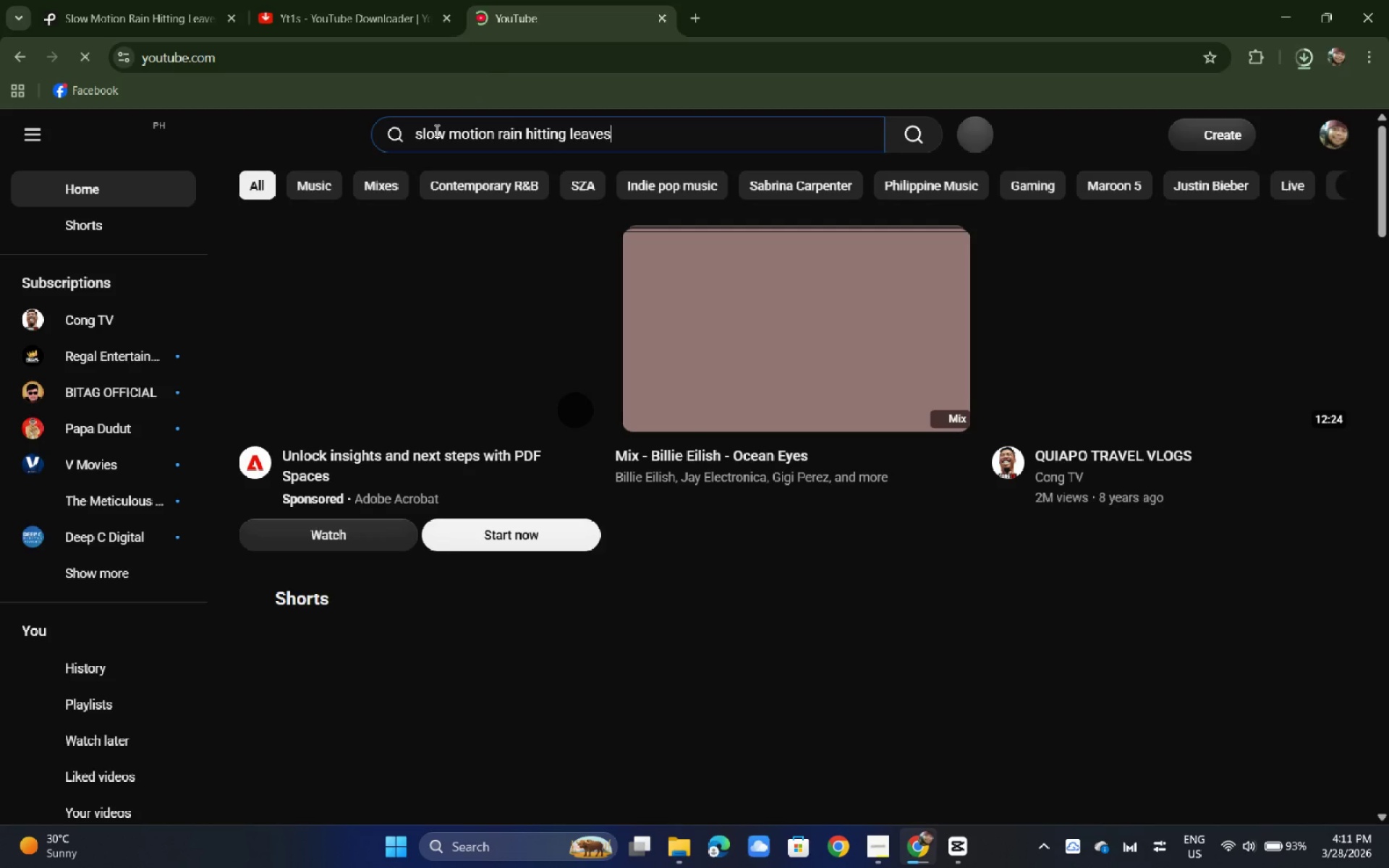 
key(S)
 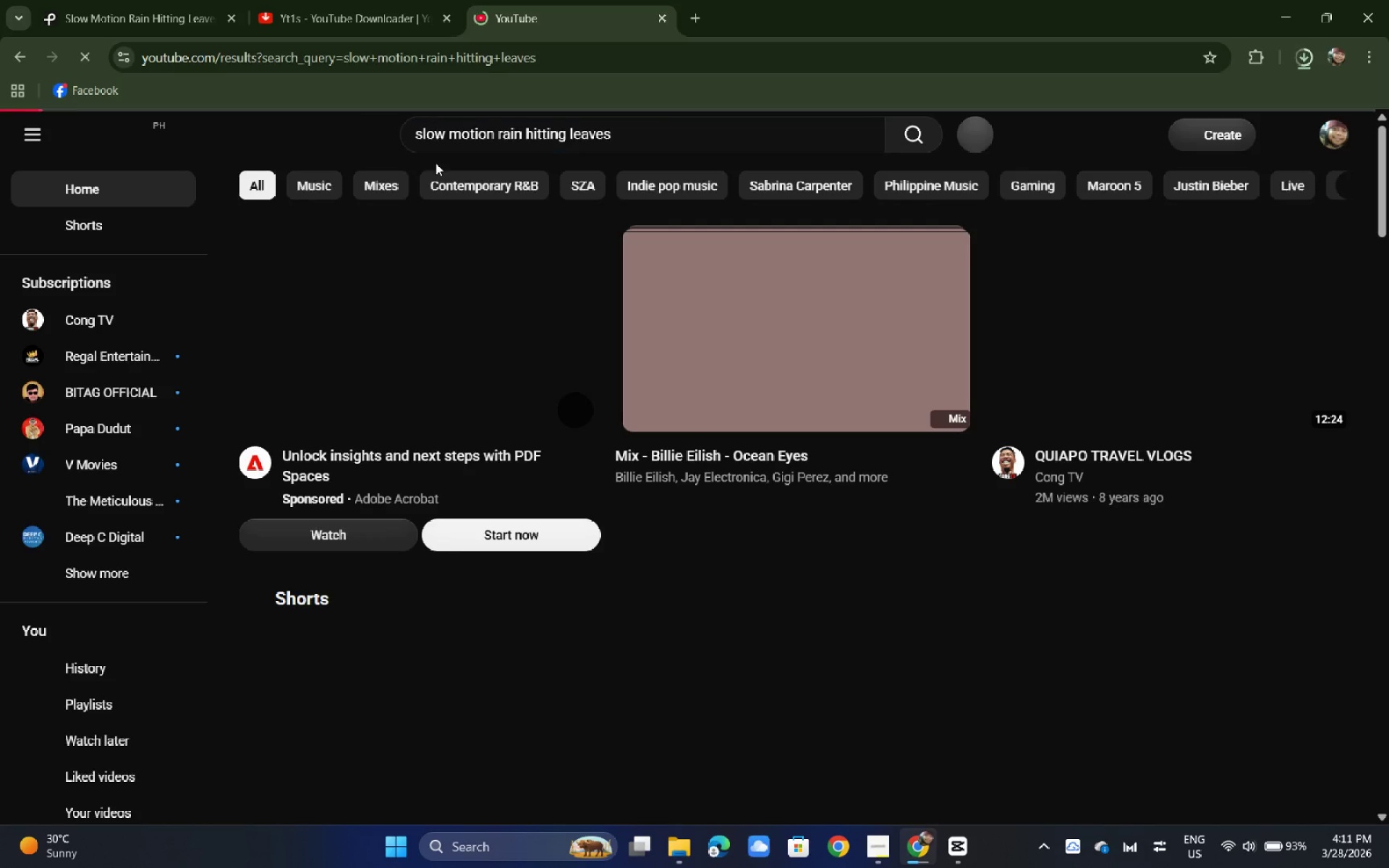 
key(Enter)
 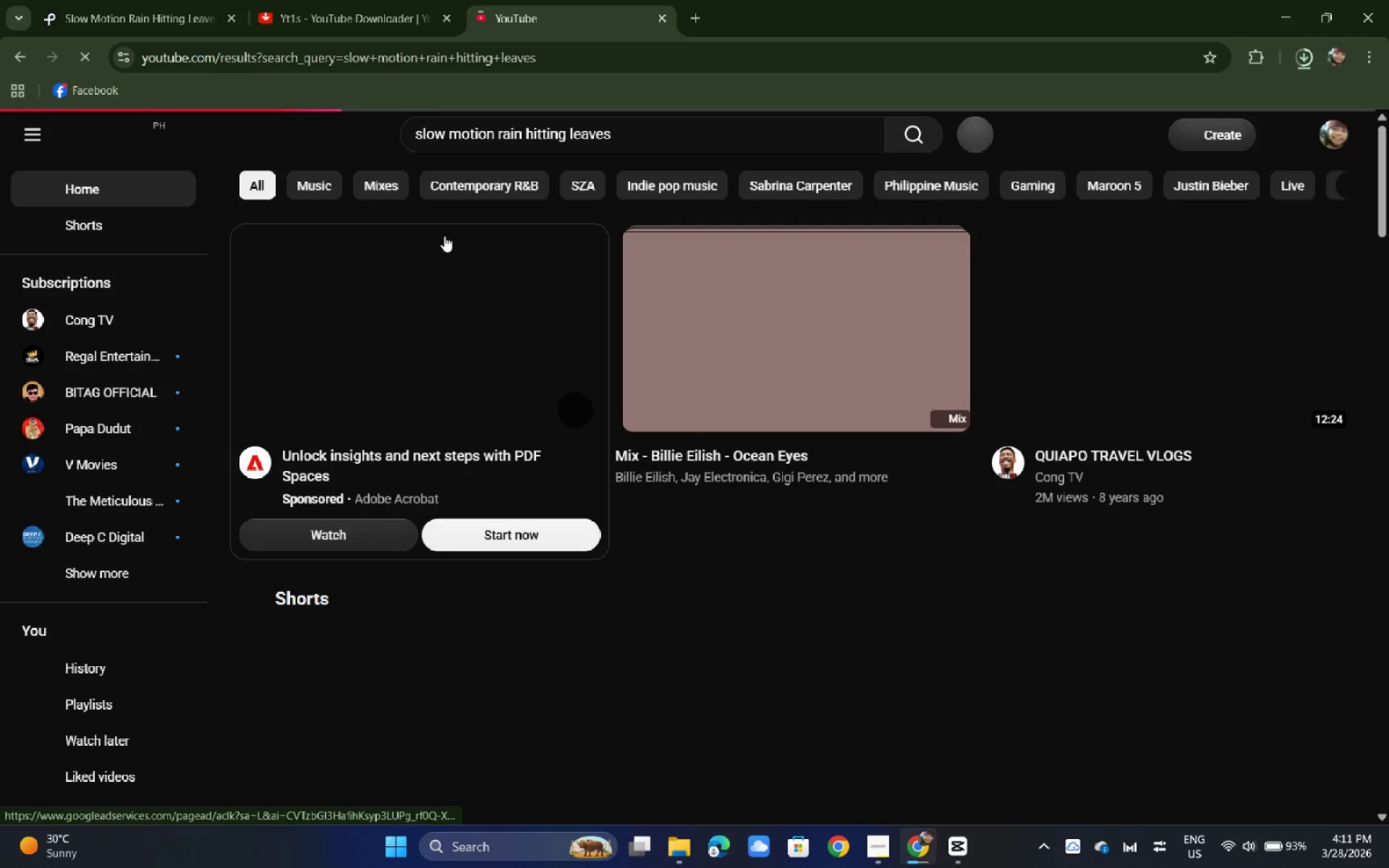 
key(Alt+AltLeft)
 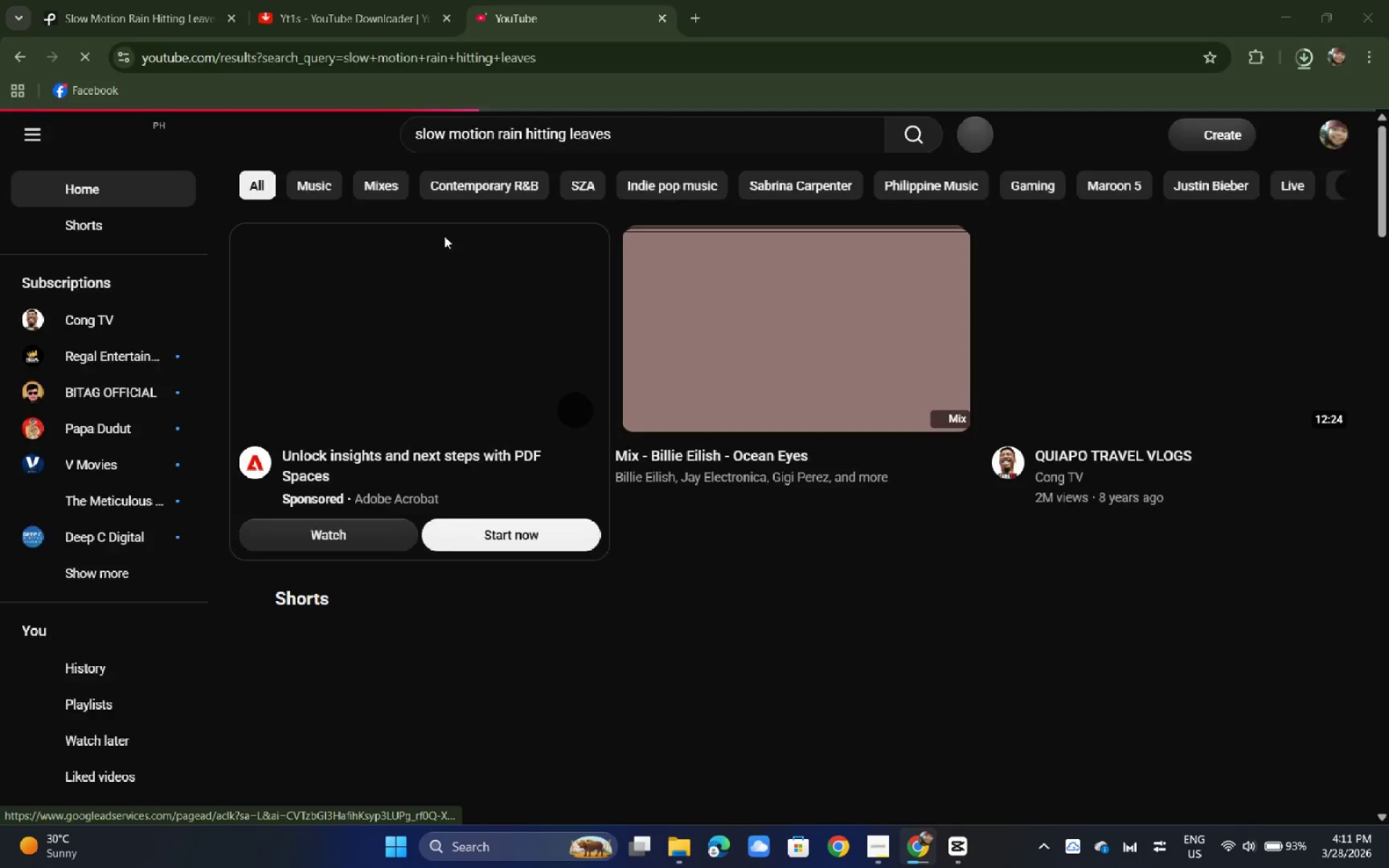 
key(Alt+Tab)